 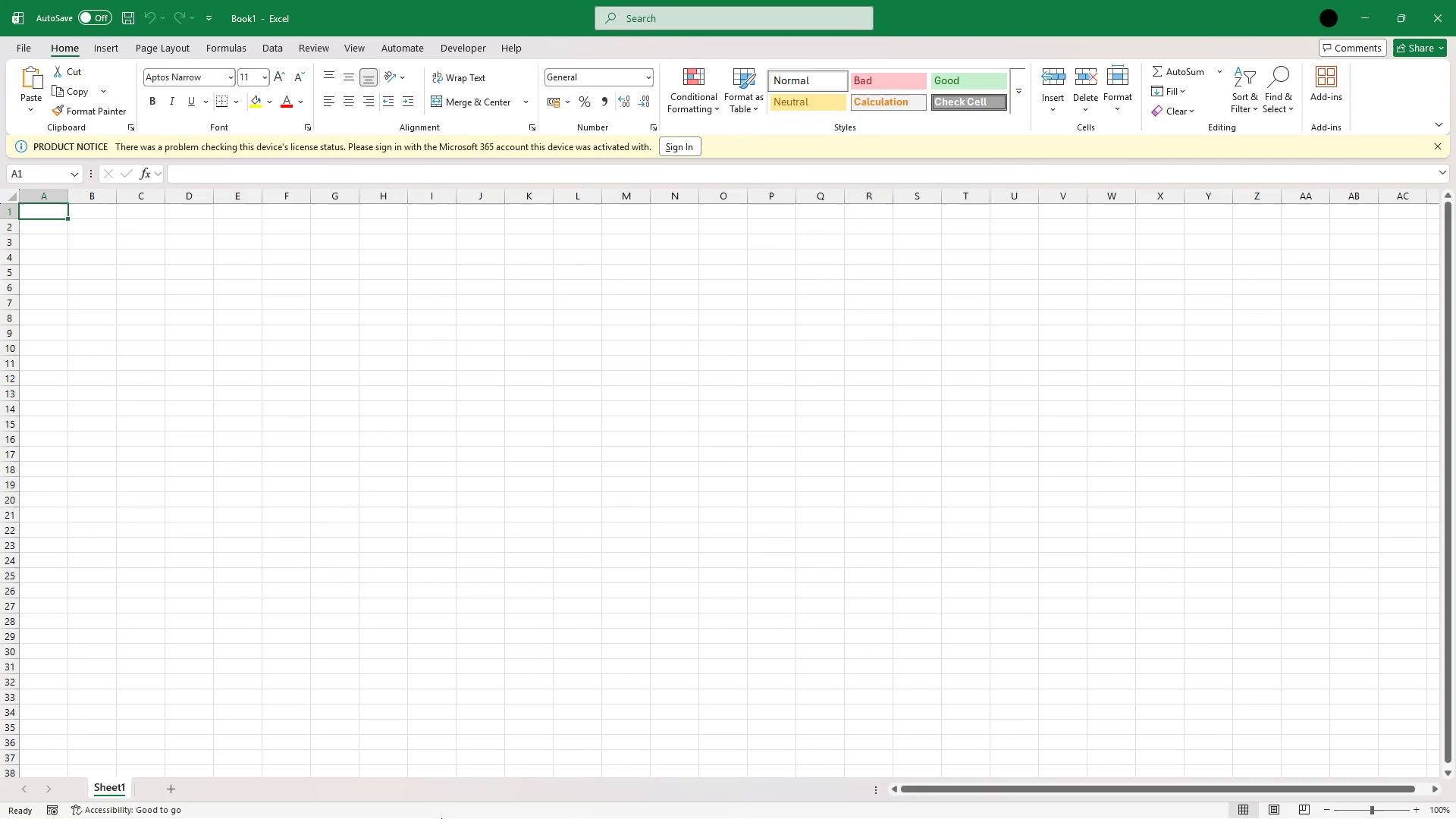 
left_click([105, 787])
 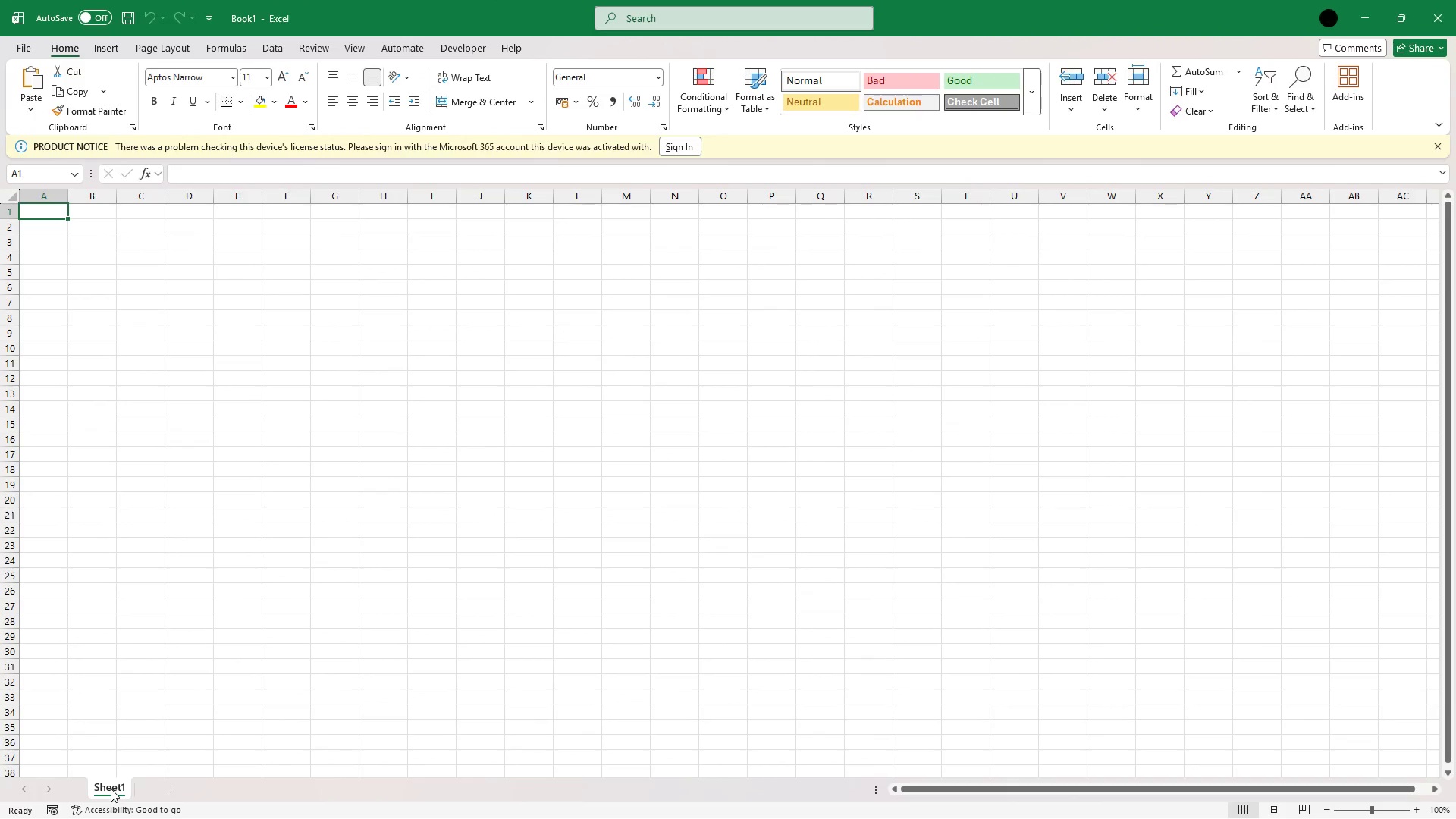 
left_click([107, 789])
 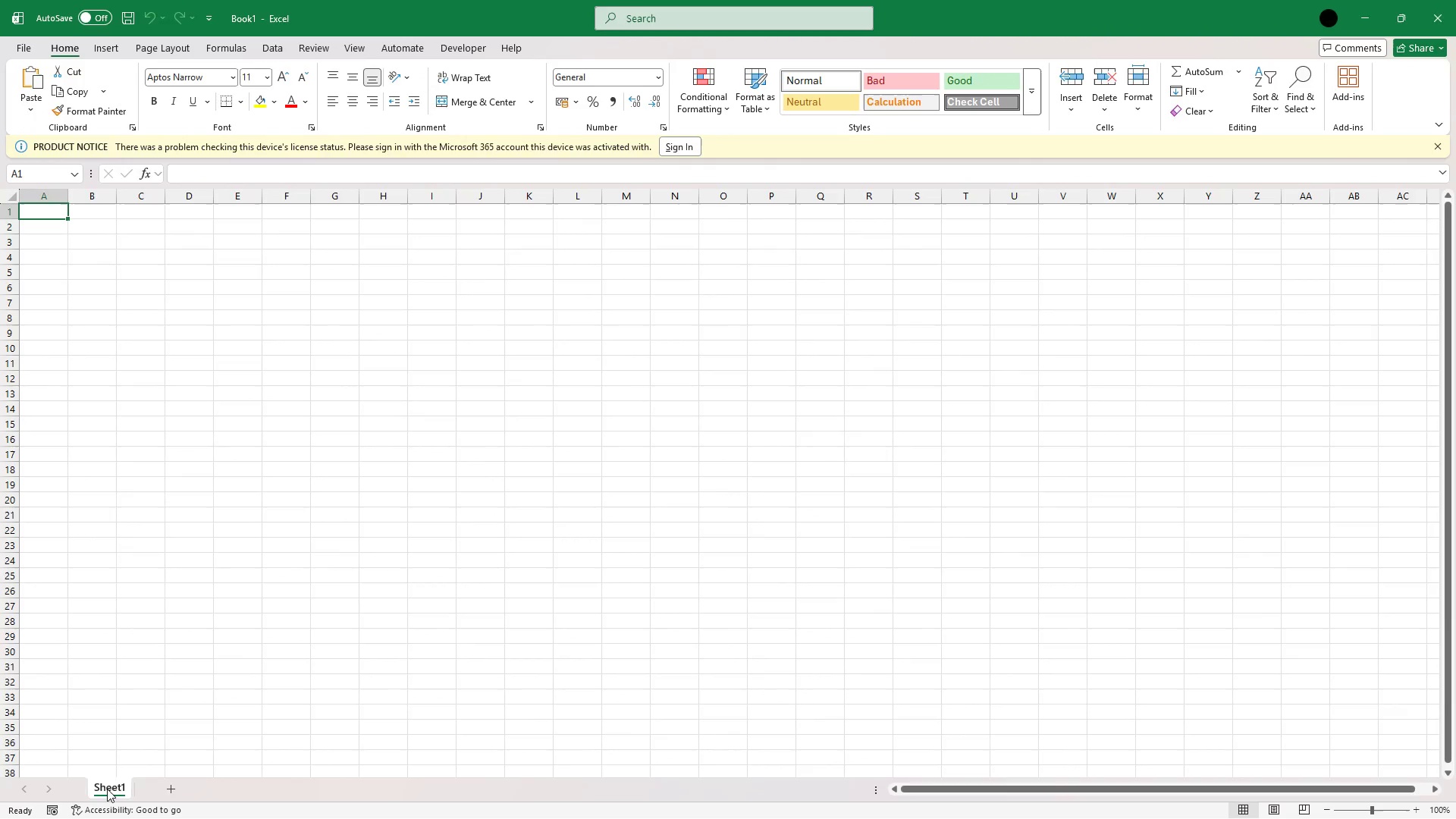 
double_click([107, 789])
 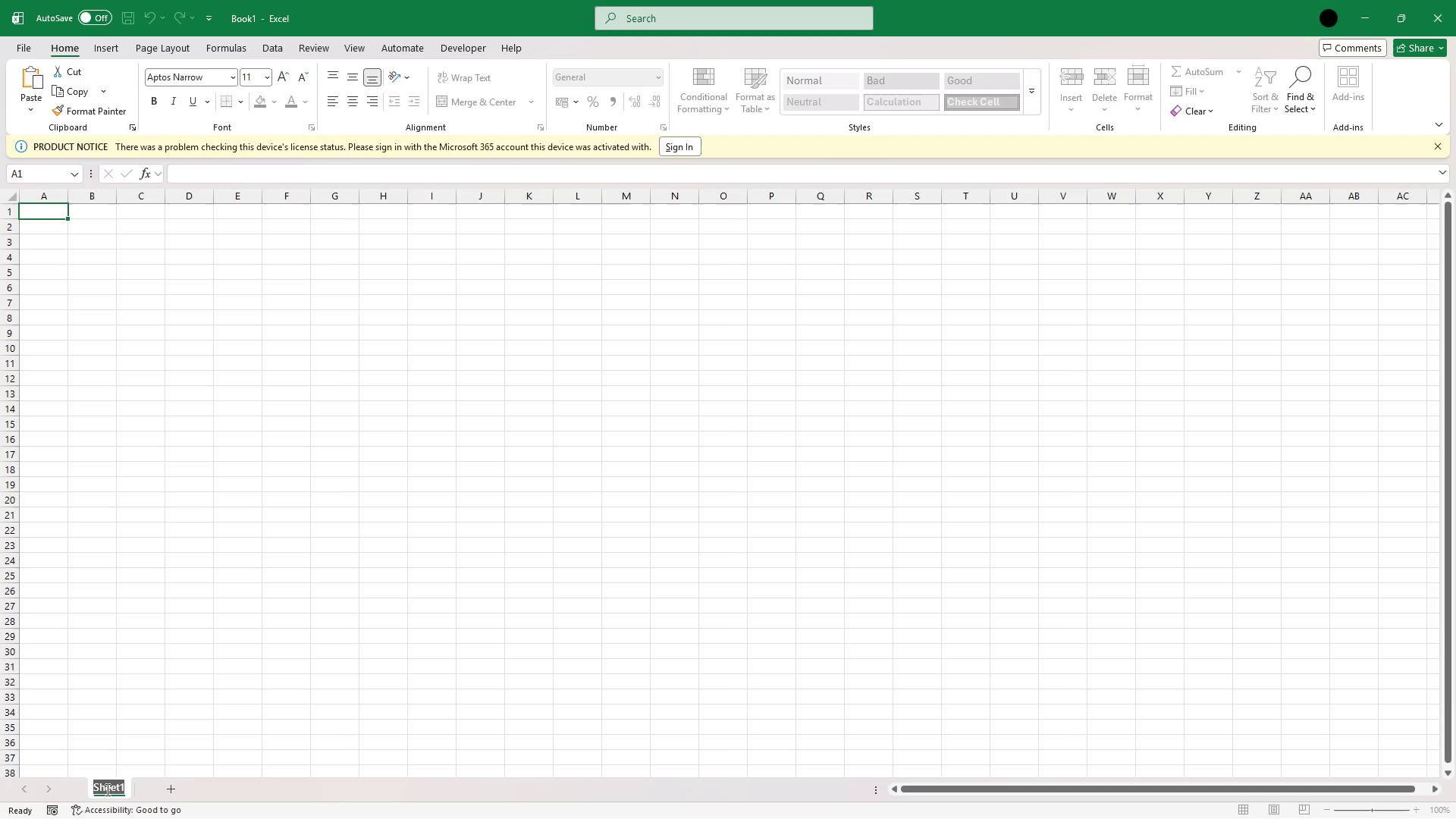 
type(Settings)
 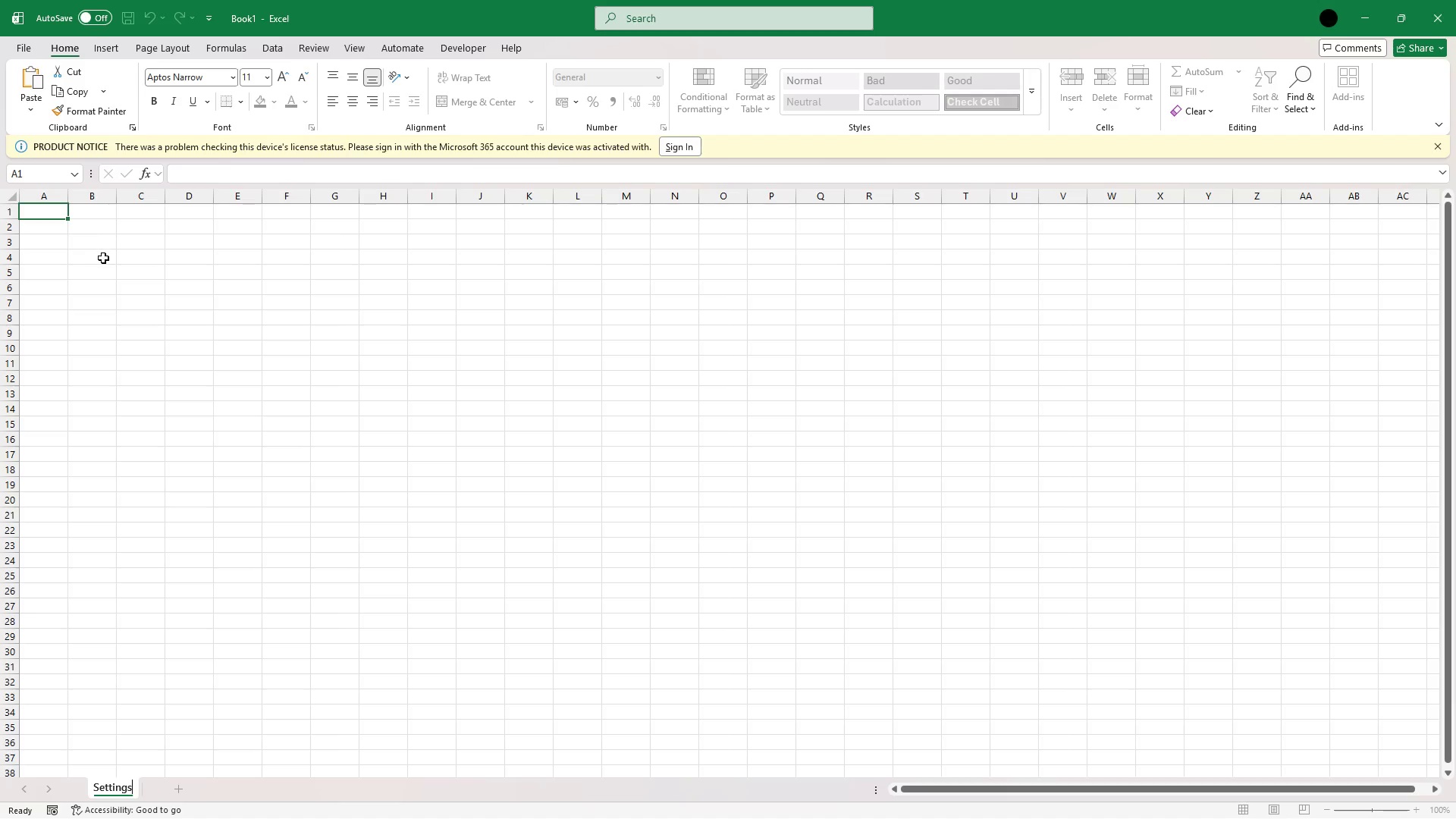 
left_click([100, 258])
 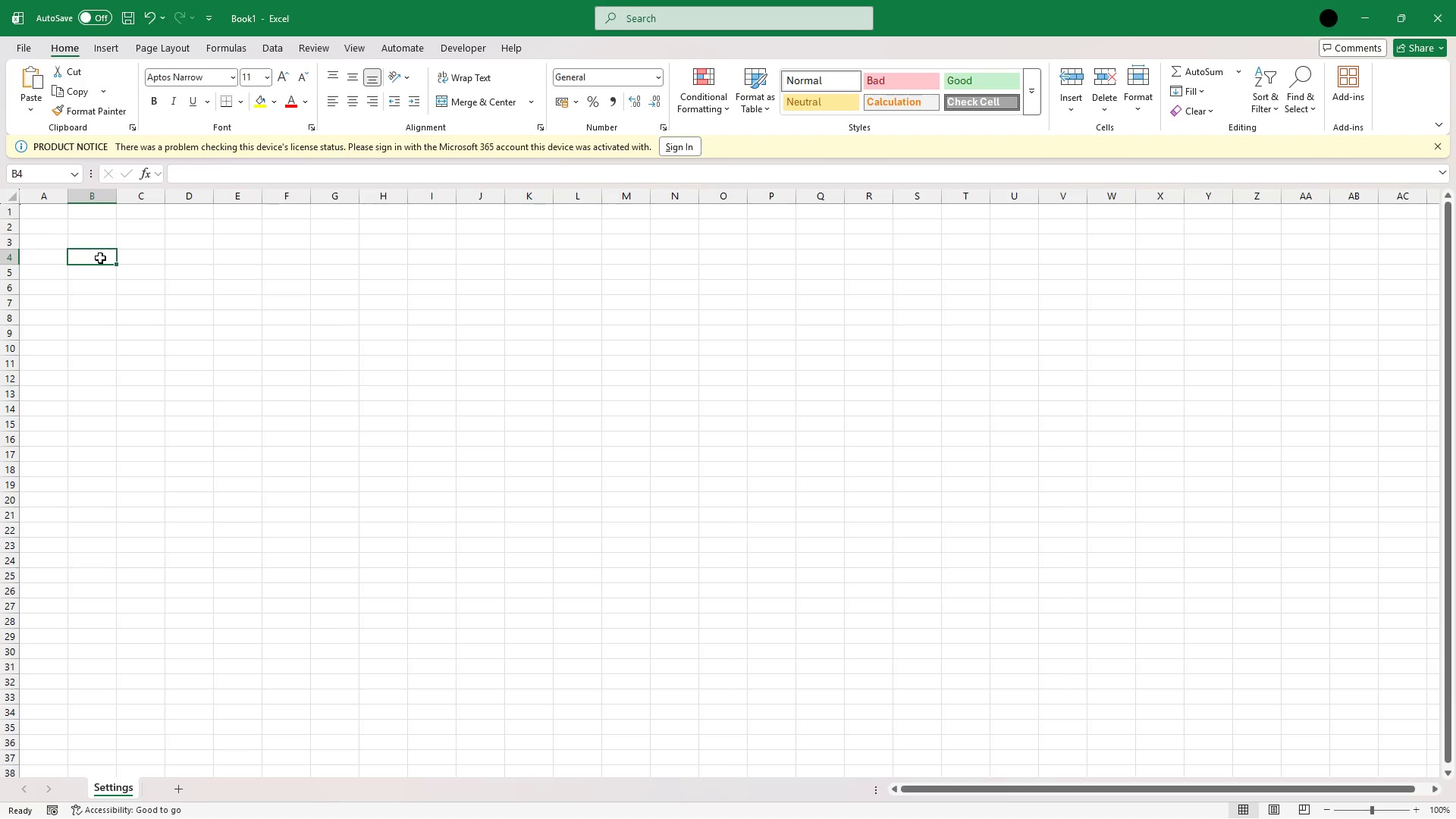 
wait(6.89)
 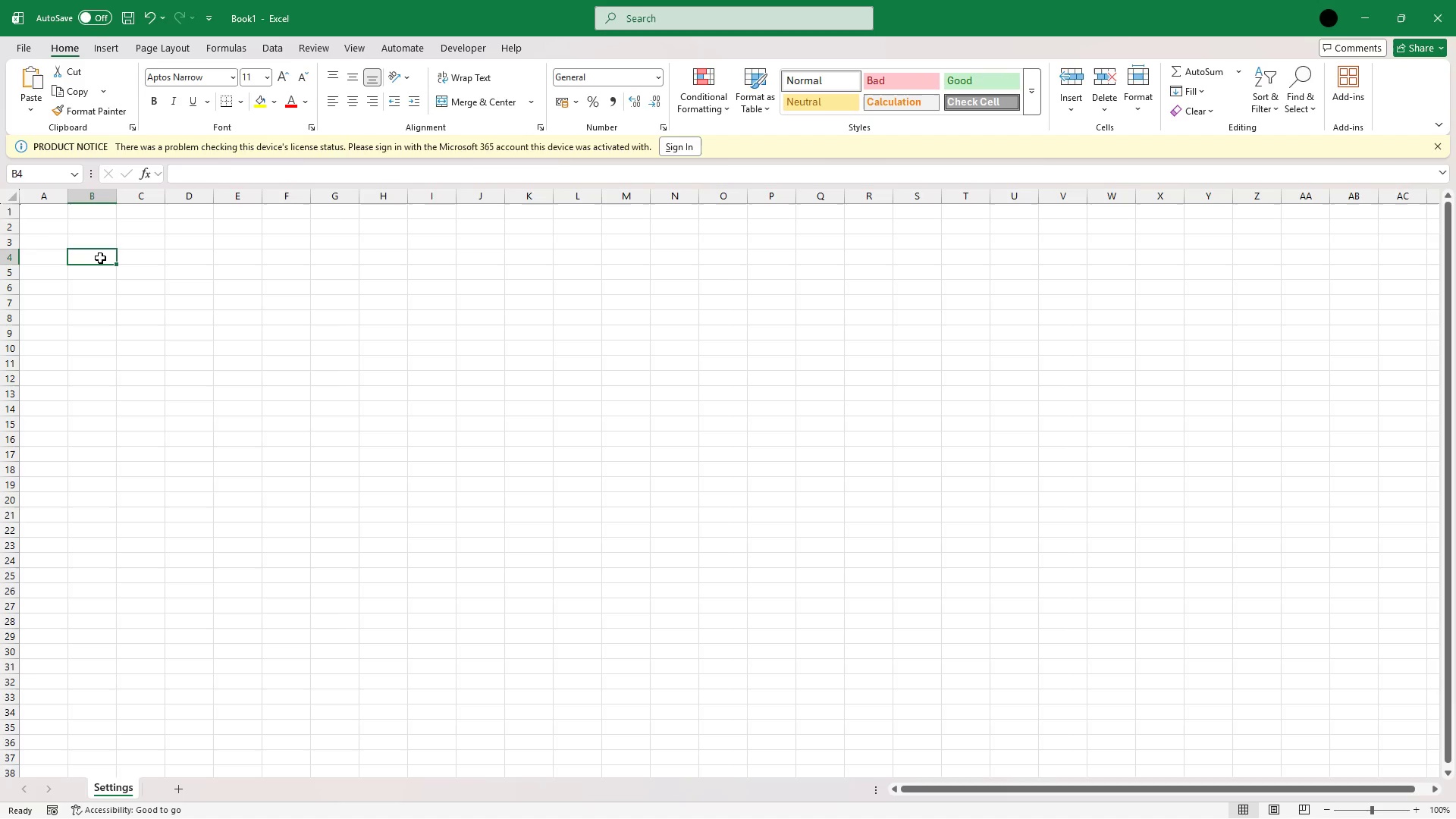 
type(Vendor)
key(Tab)
type(Category)
key(Tab)
type(Status)
key(Tab)
 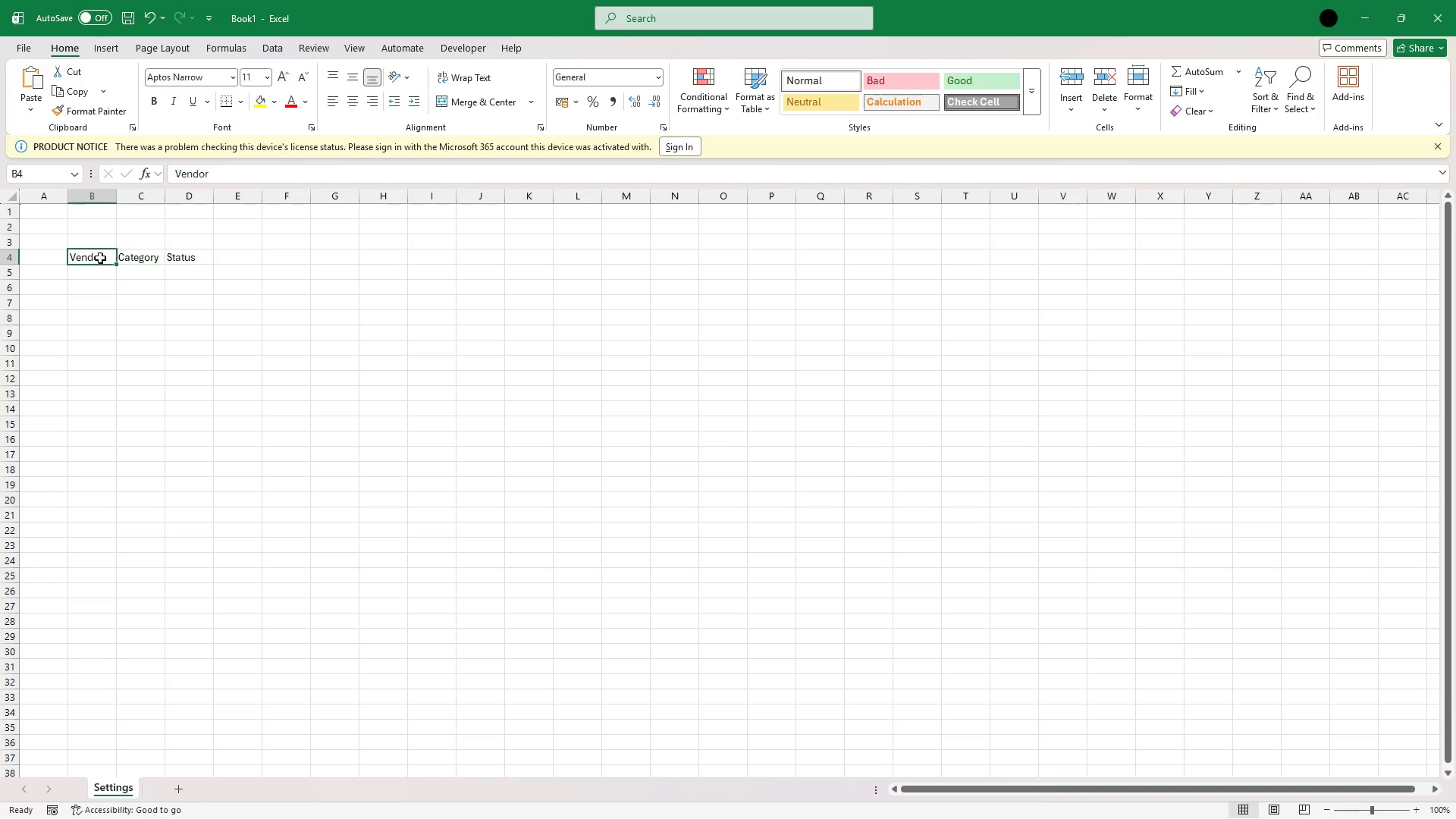 
 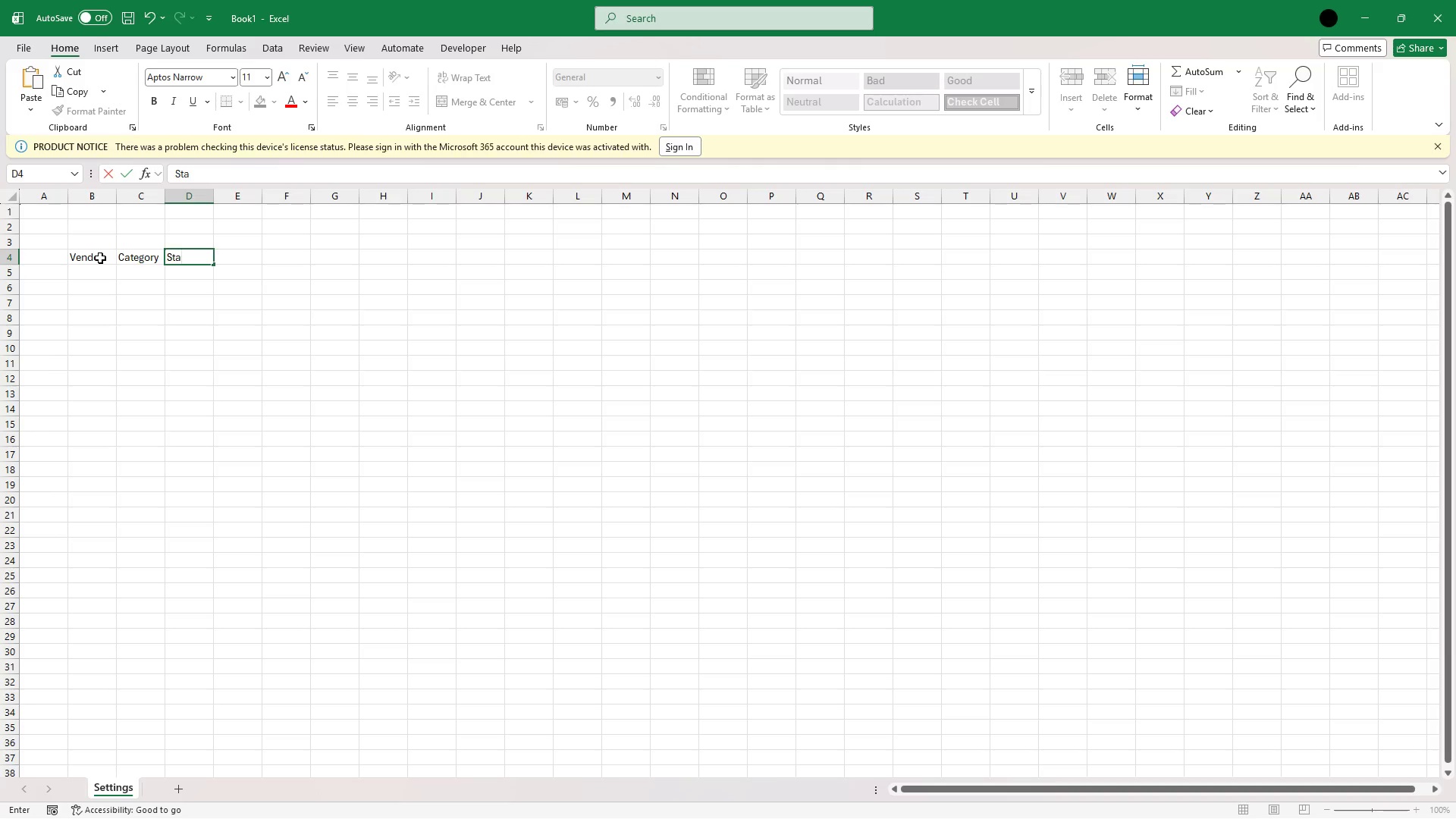 
key(ArrowLeft)
 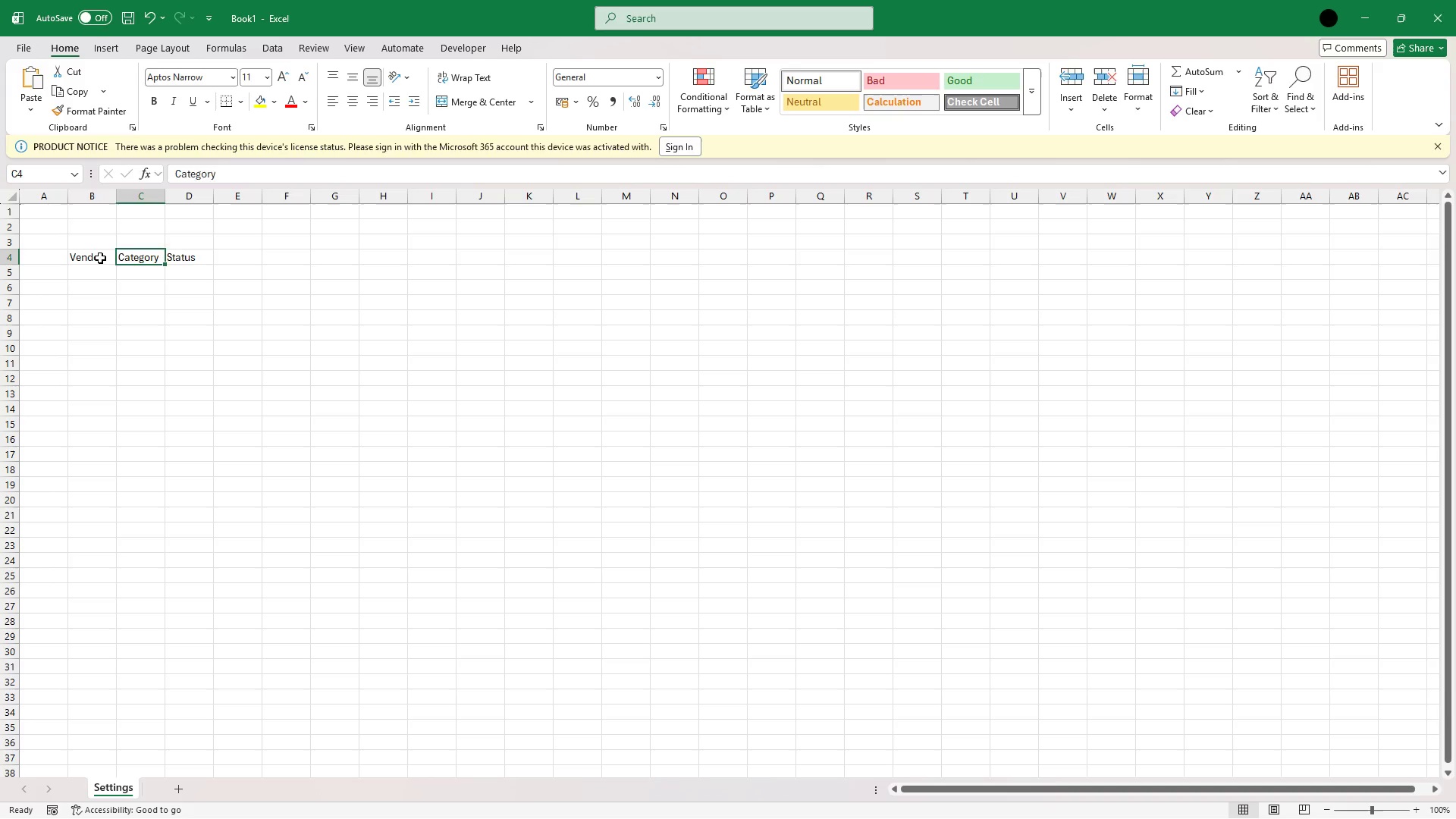 
key(ArrowLeft)
 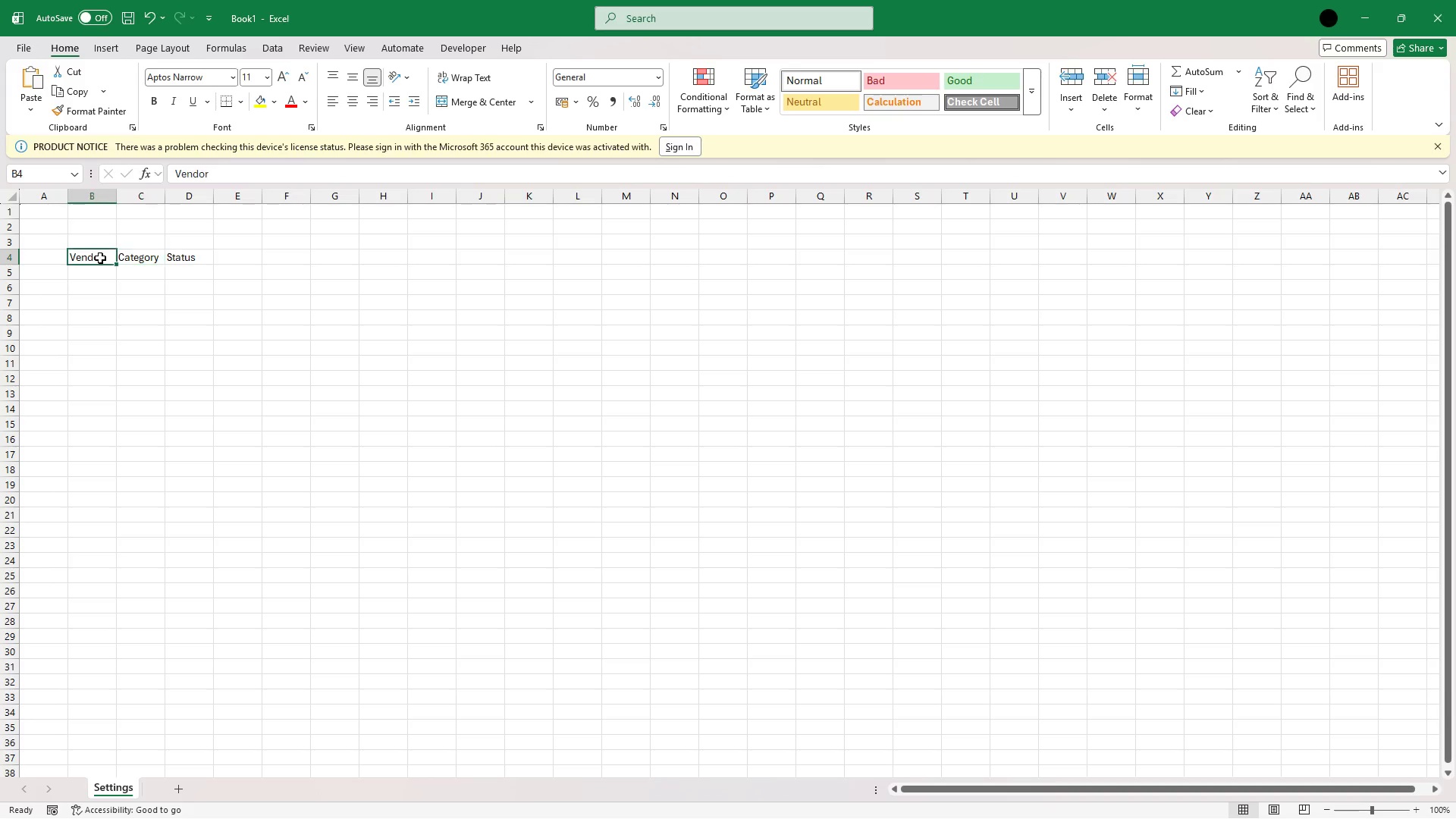 
key(ArrowLeft)
 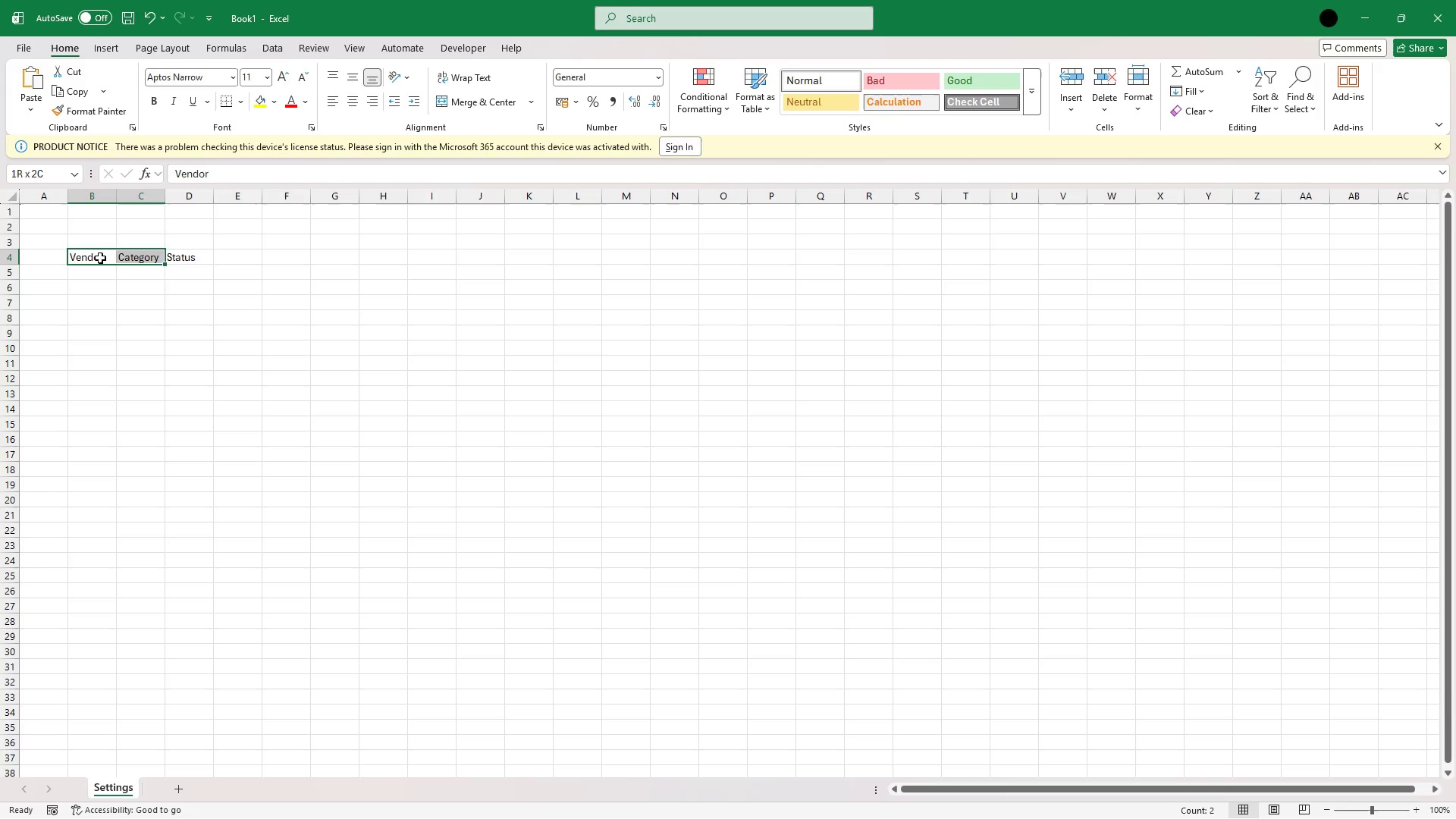 
key(Shift+ArrowRight)
 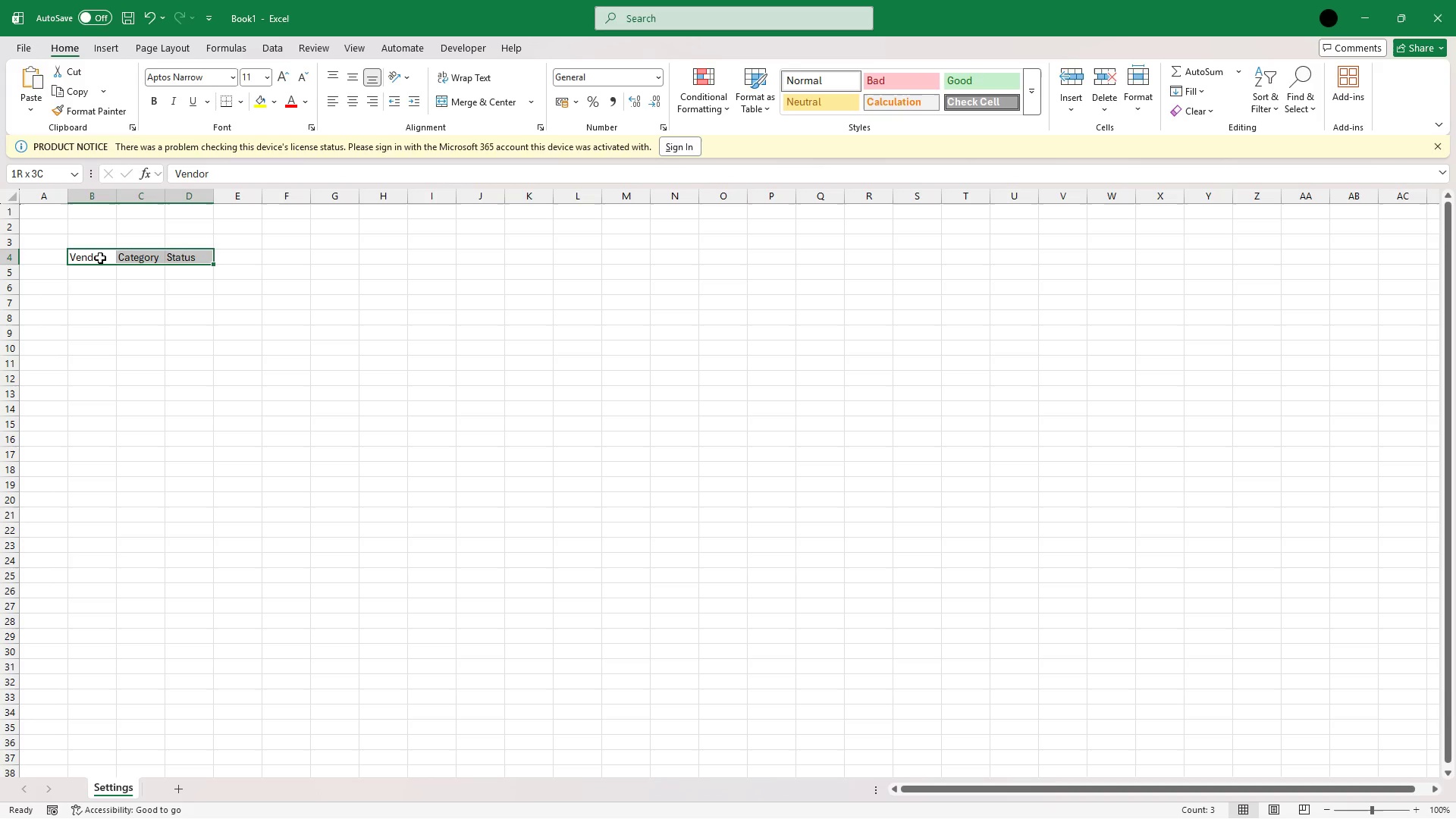 
key(Shift+ArrowRight)
 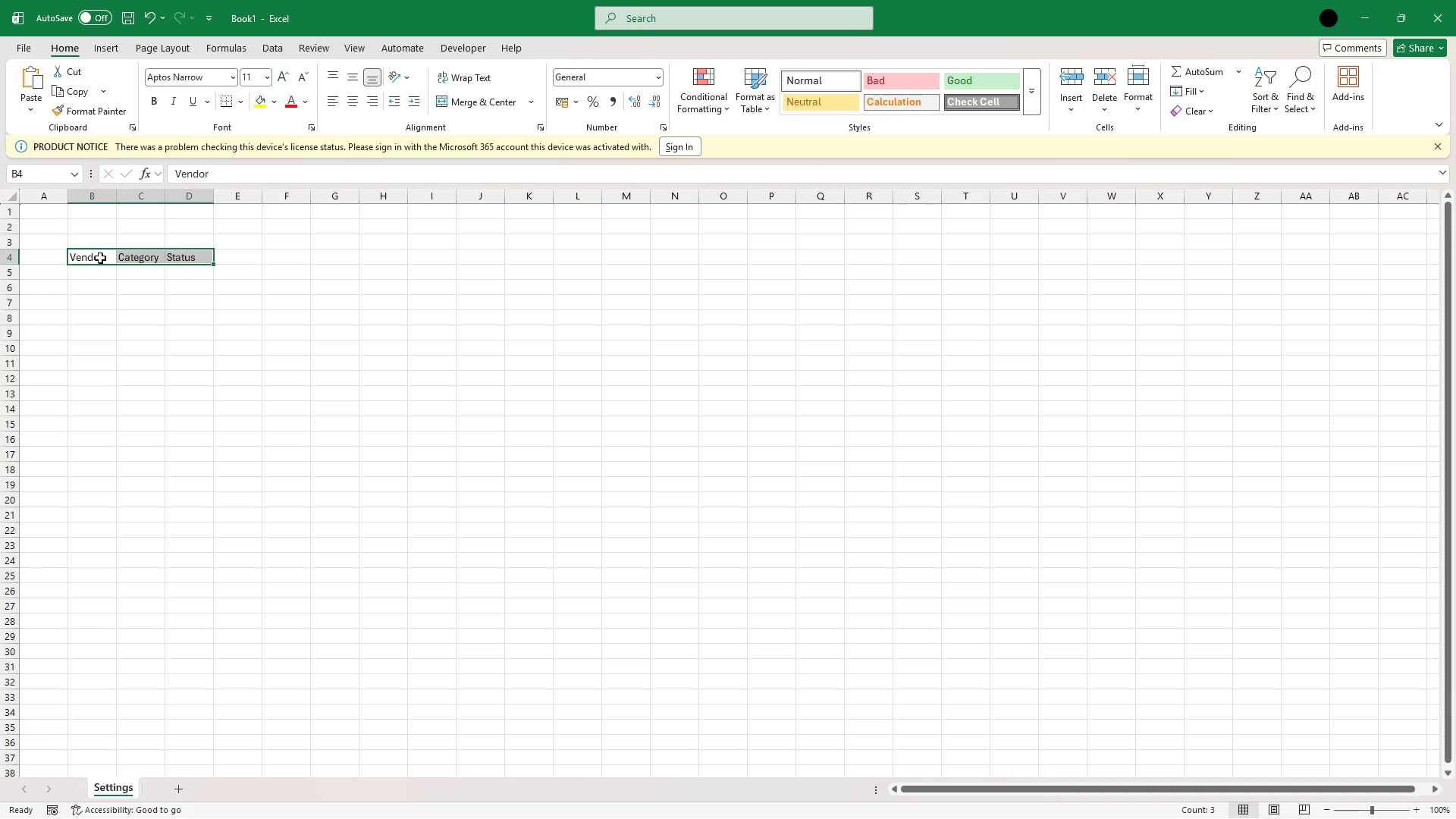 
key(Control+B)
 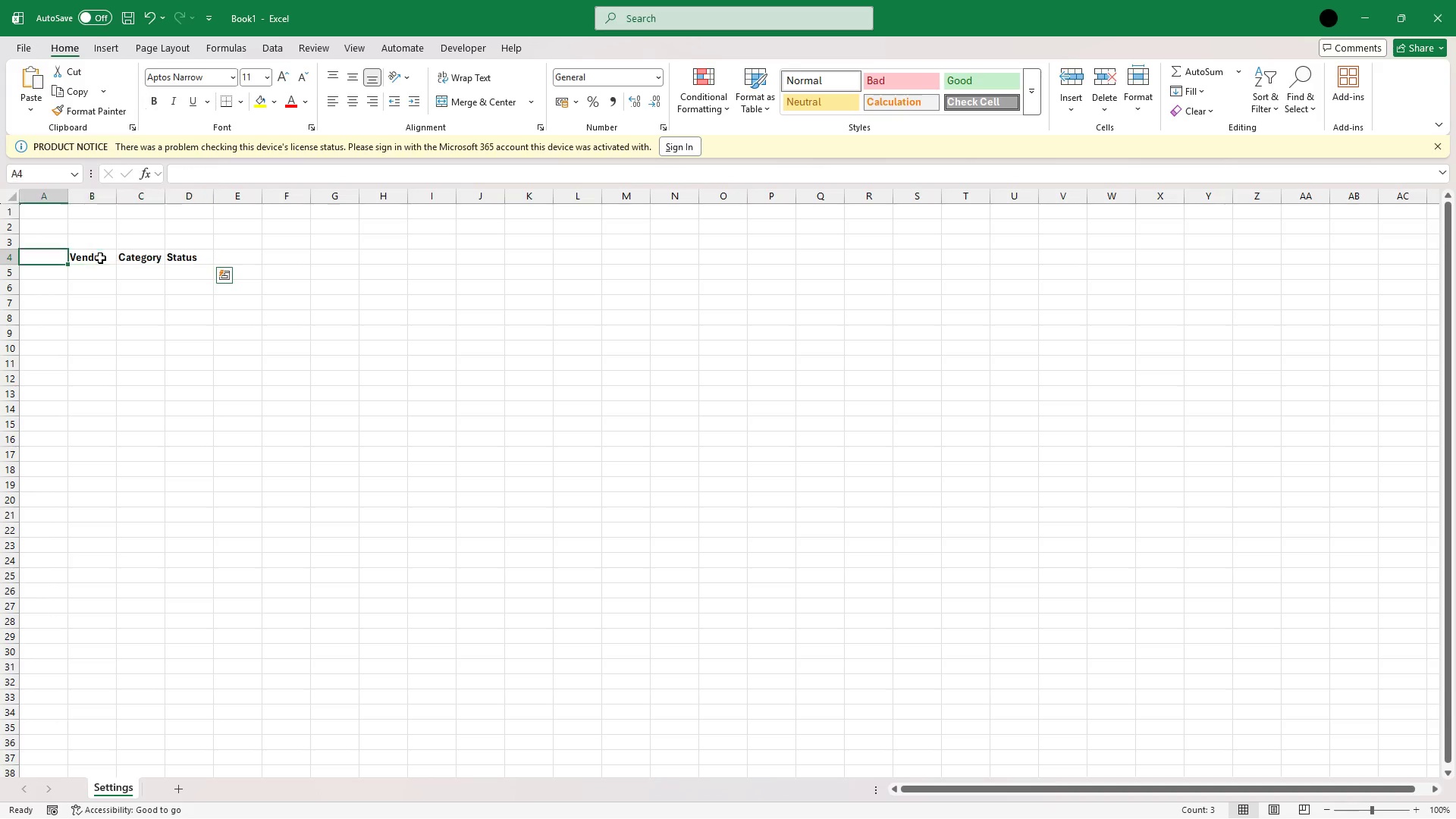 
key(ArrowLeft)
 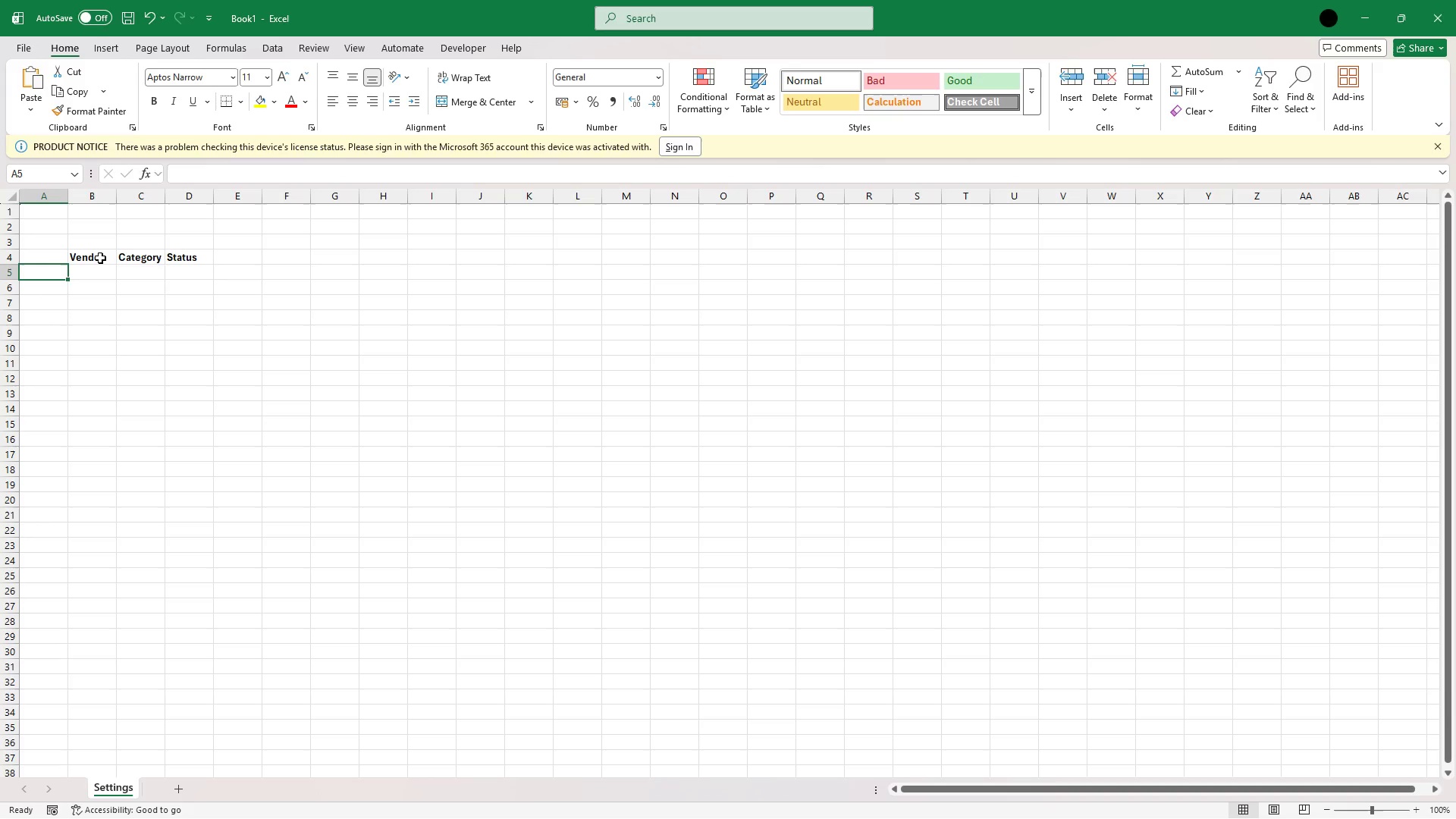 
key(ArrowDown)
 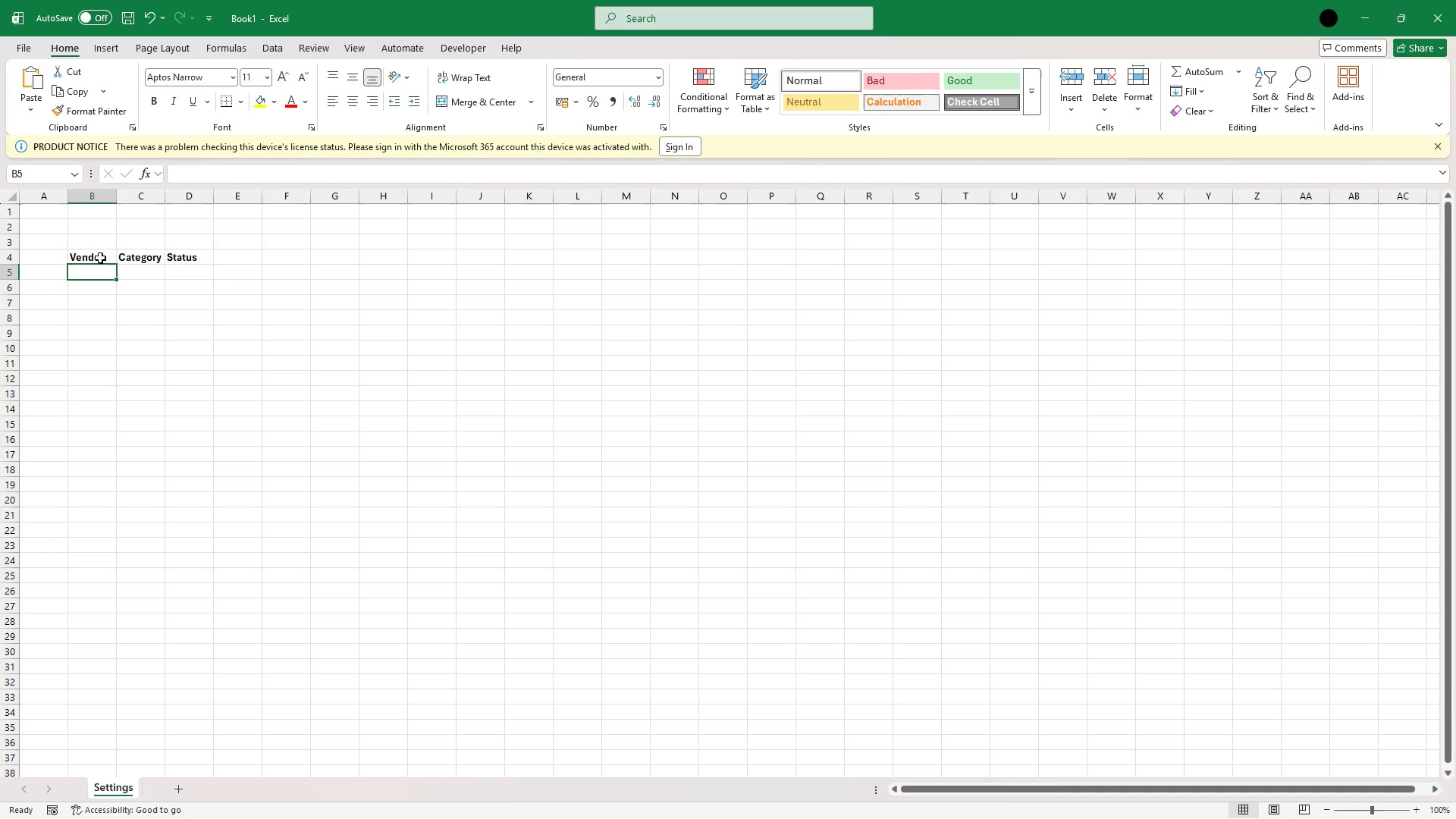 
key(ArrowRight)
 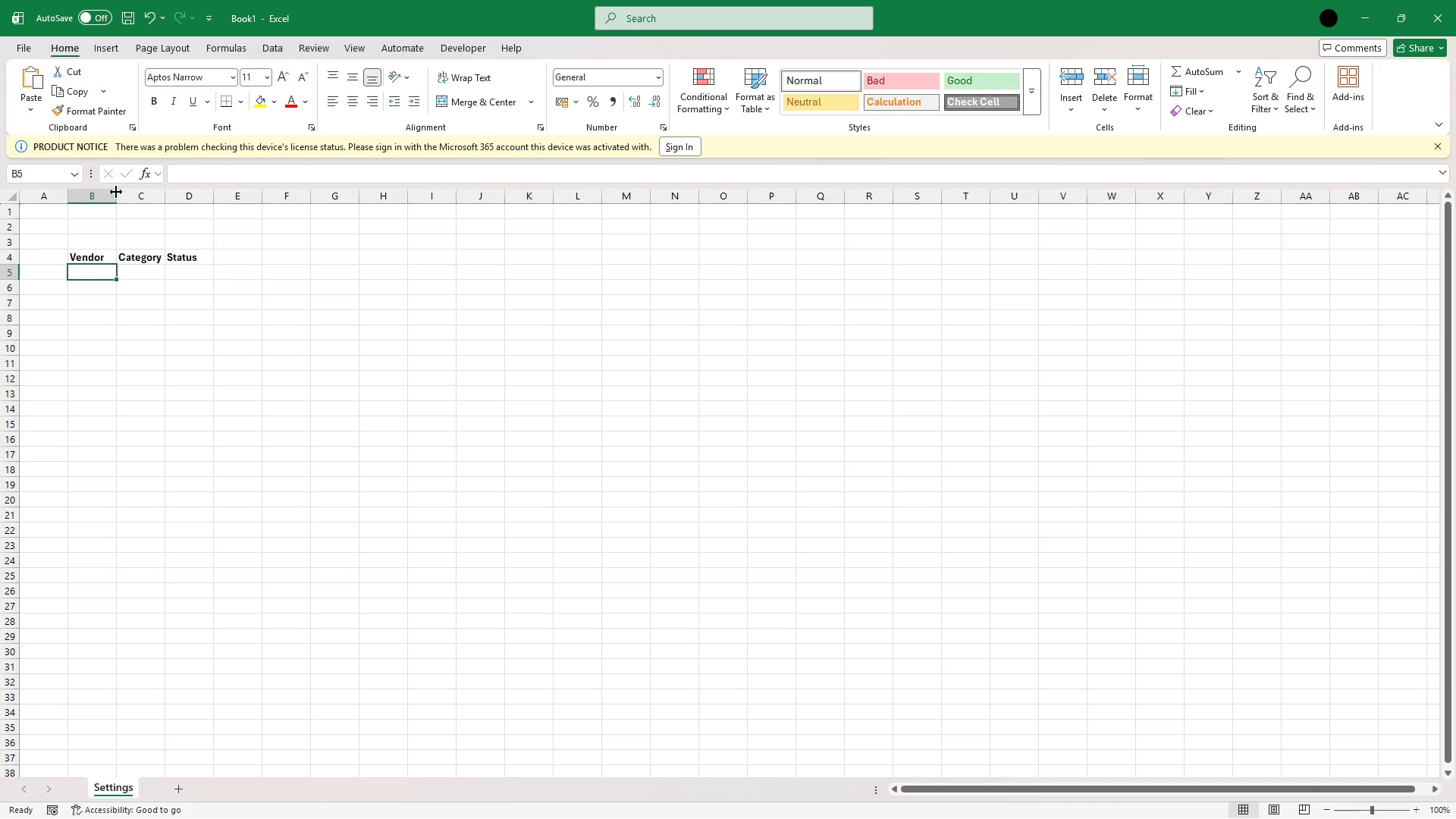 
double_click([116, 192])
 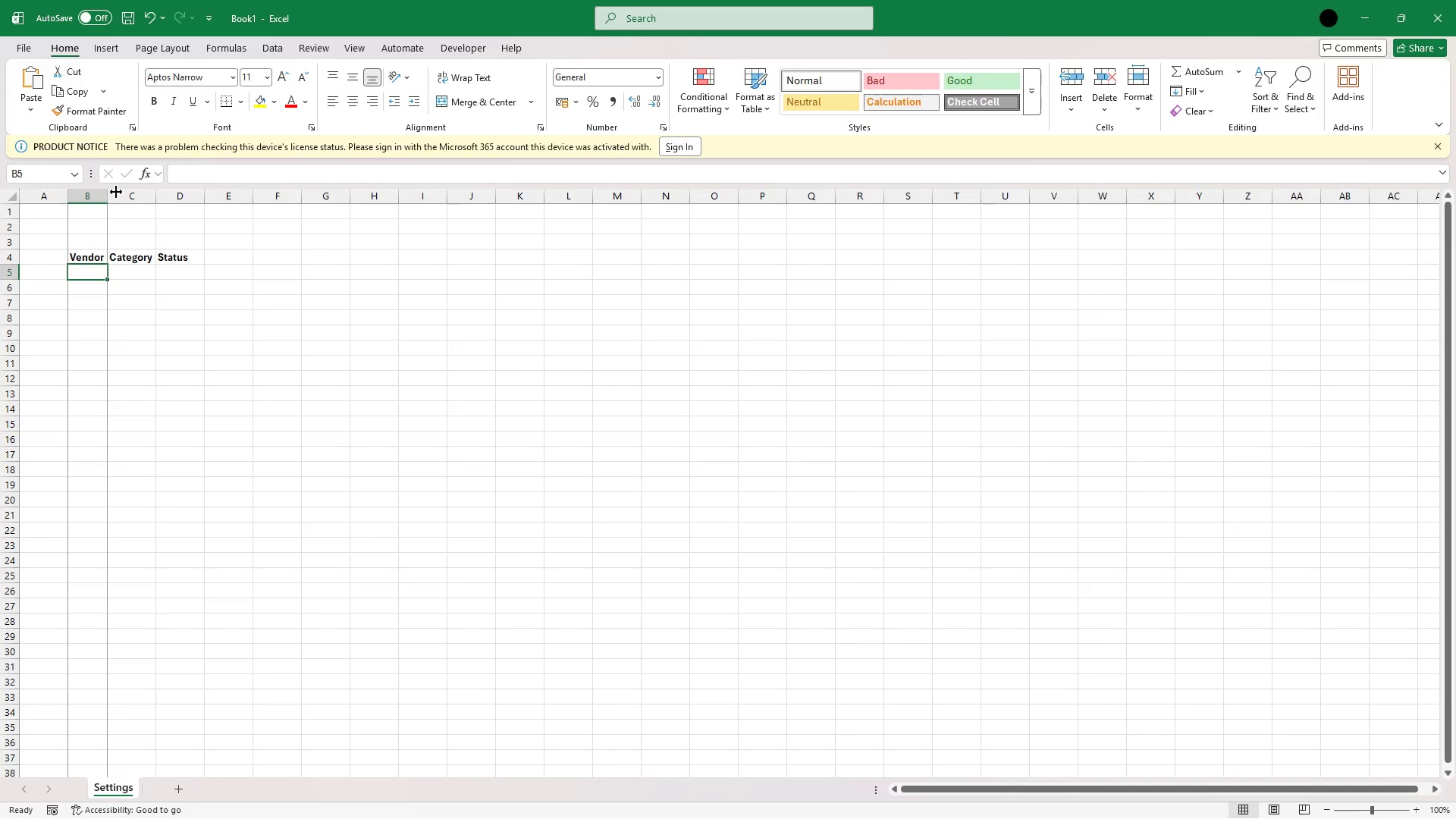 
triple_click([116, 192])
 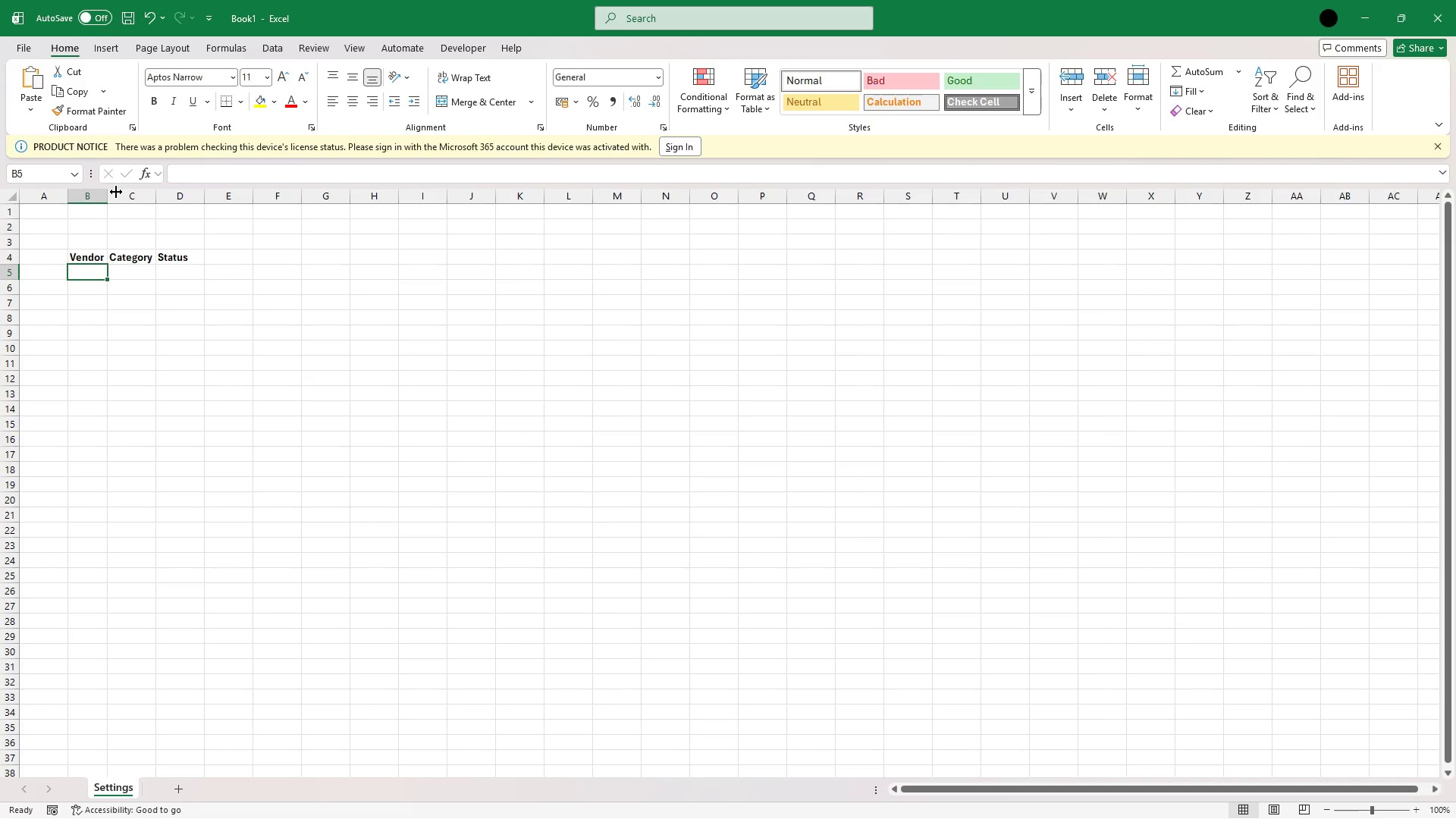 
triple_click([116, 192])
 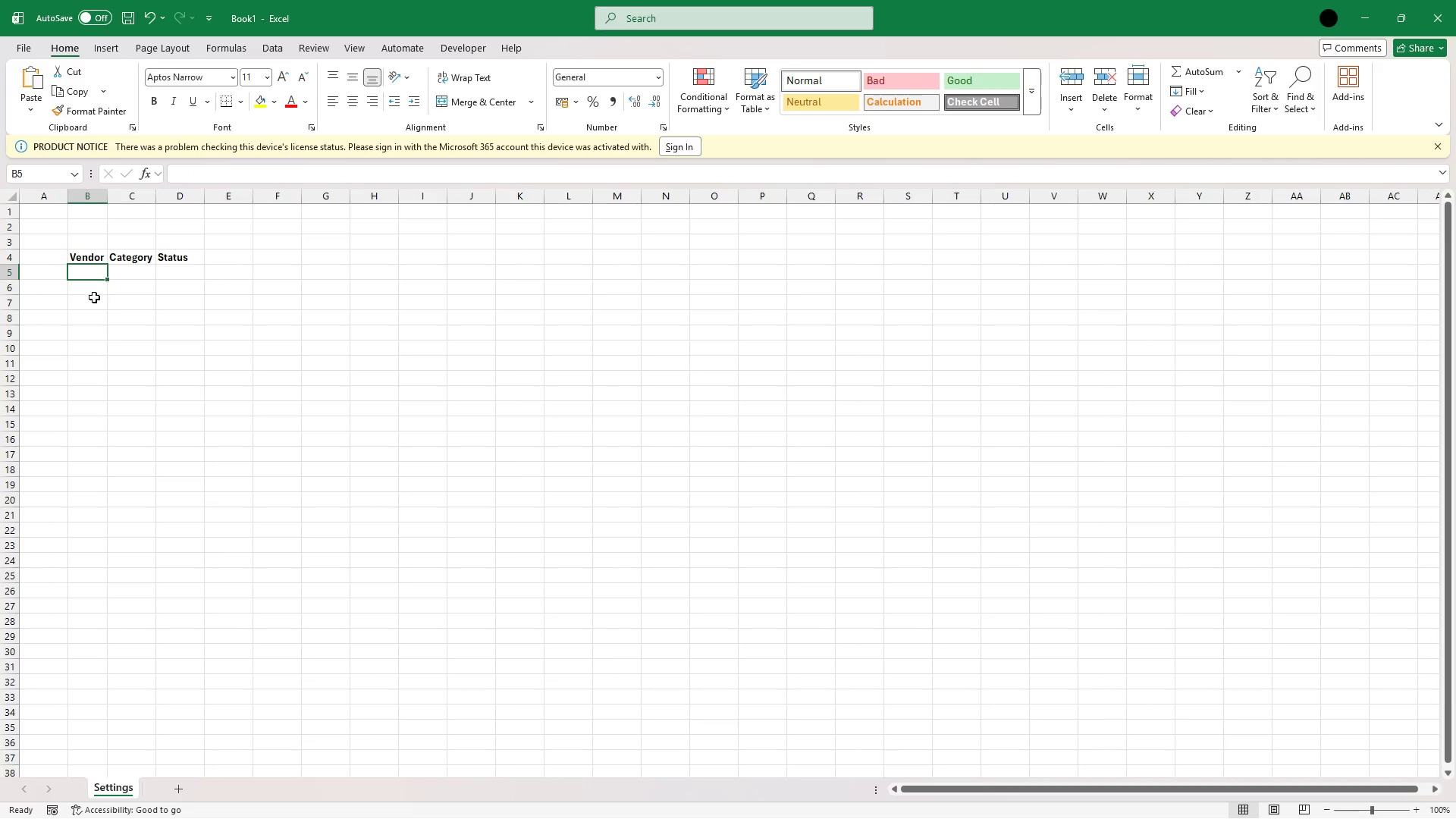 
double_click([92, 271])
 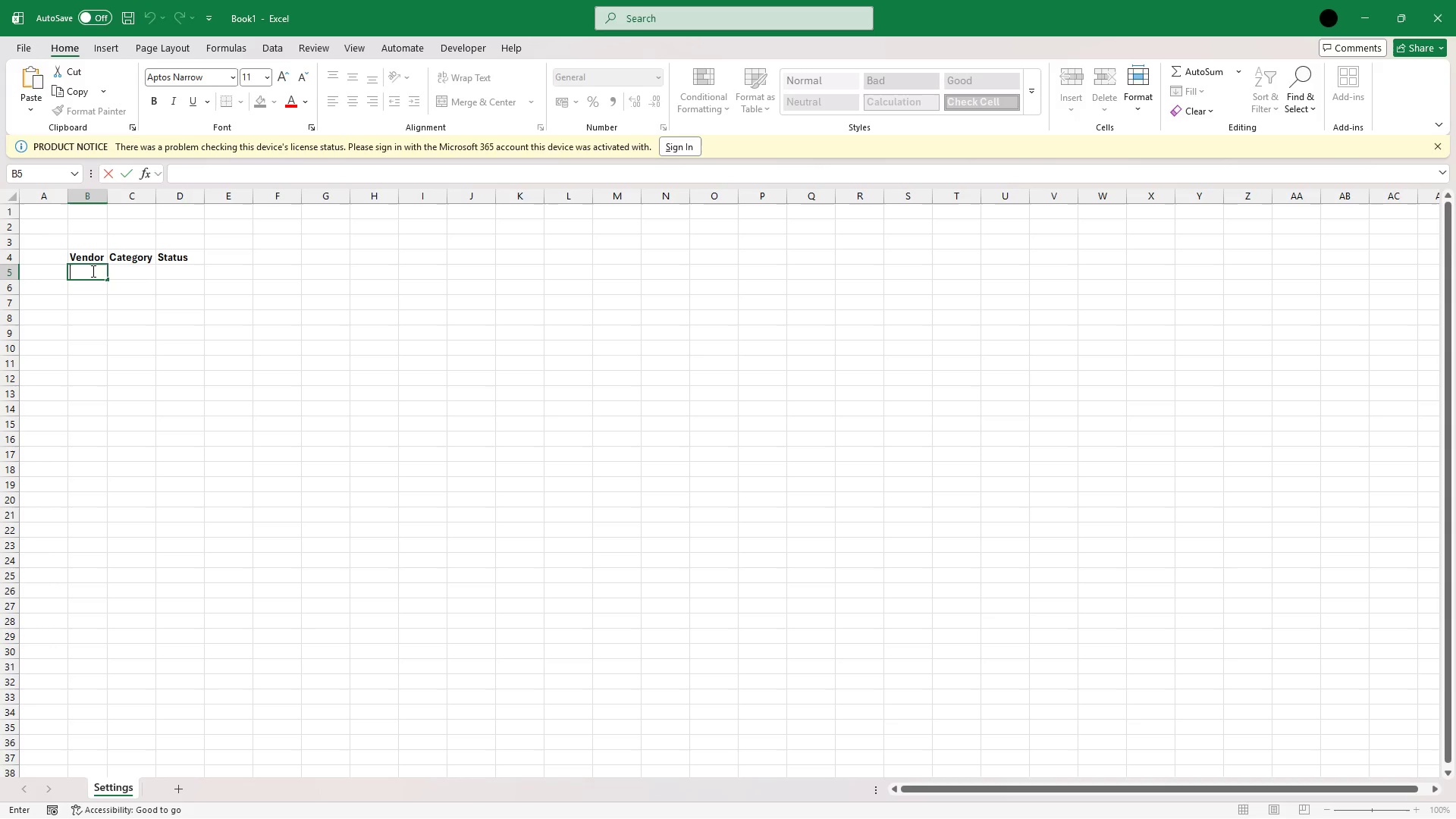 
wait(9.28)
 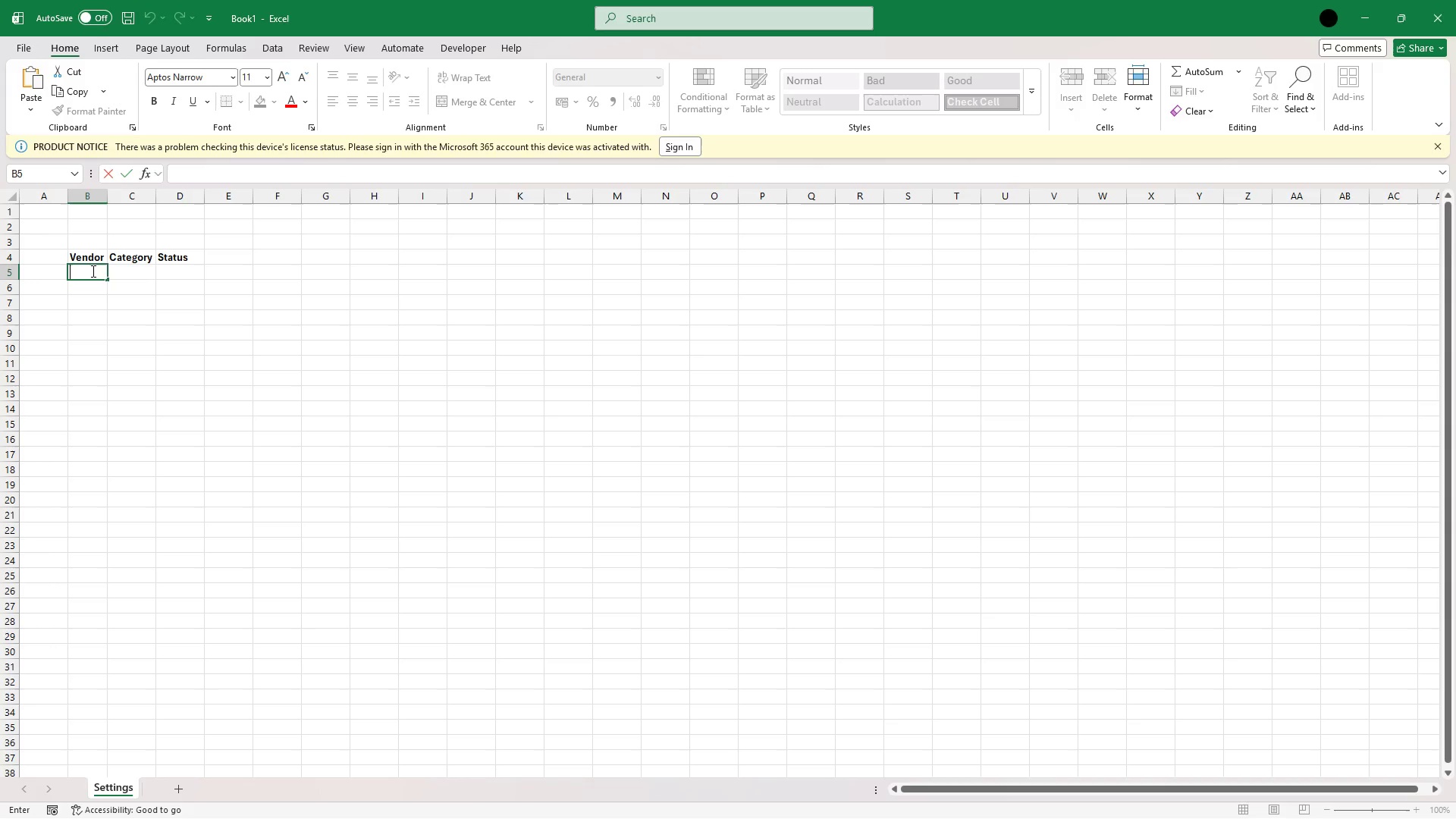 
key(ArrowRight)
 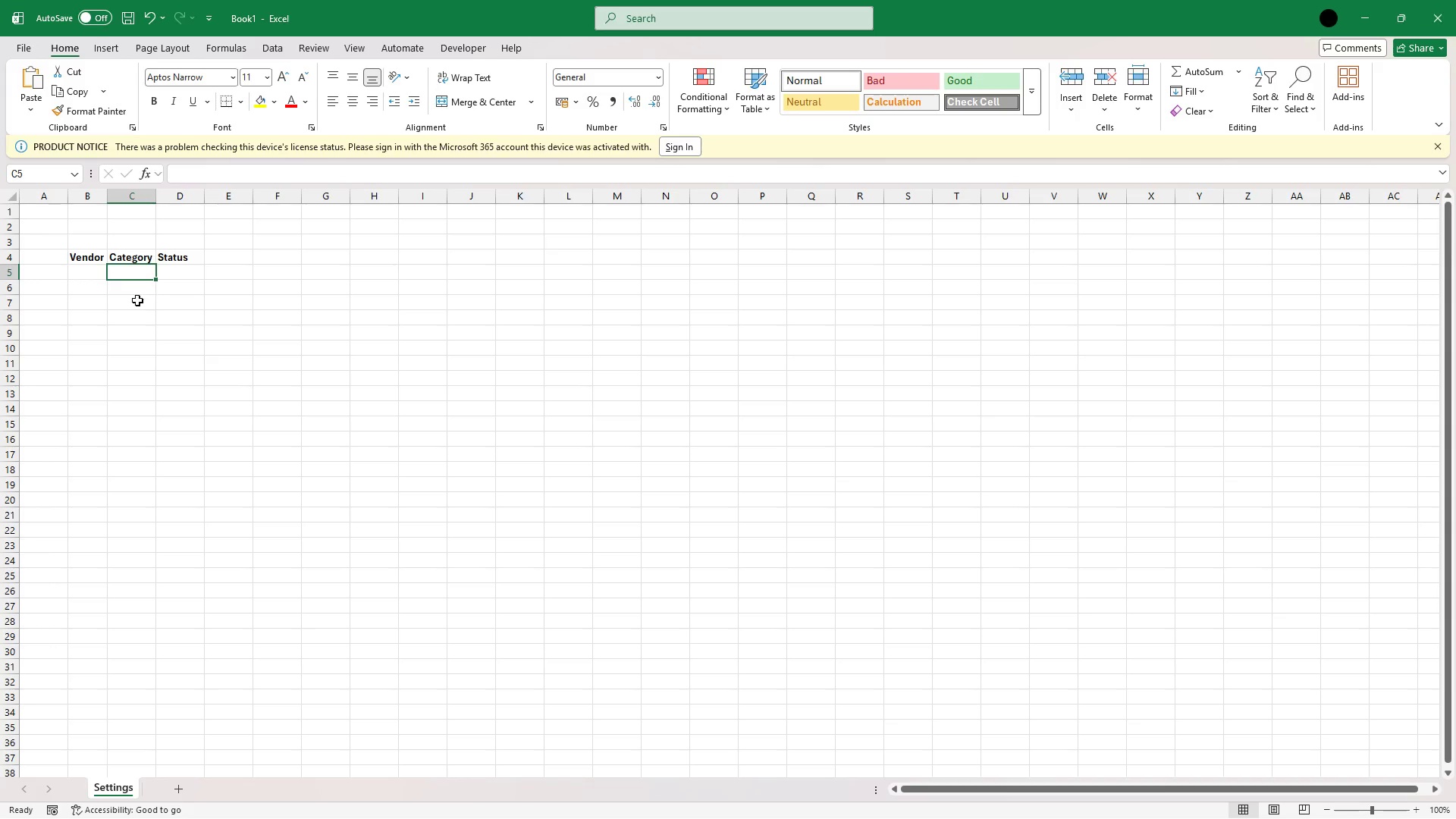 
wait(5.2)
 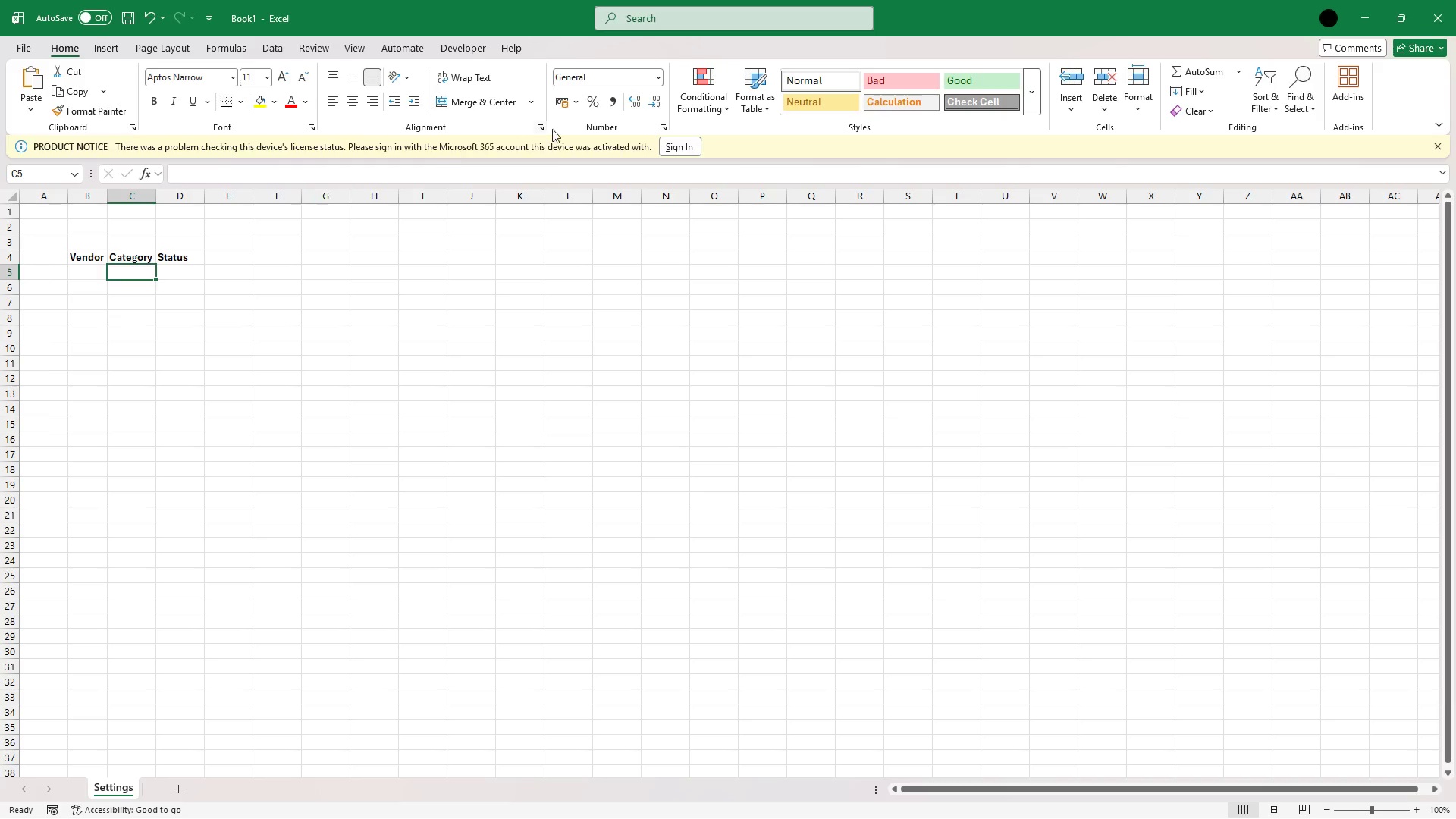 
double_click([90, 275])
 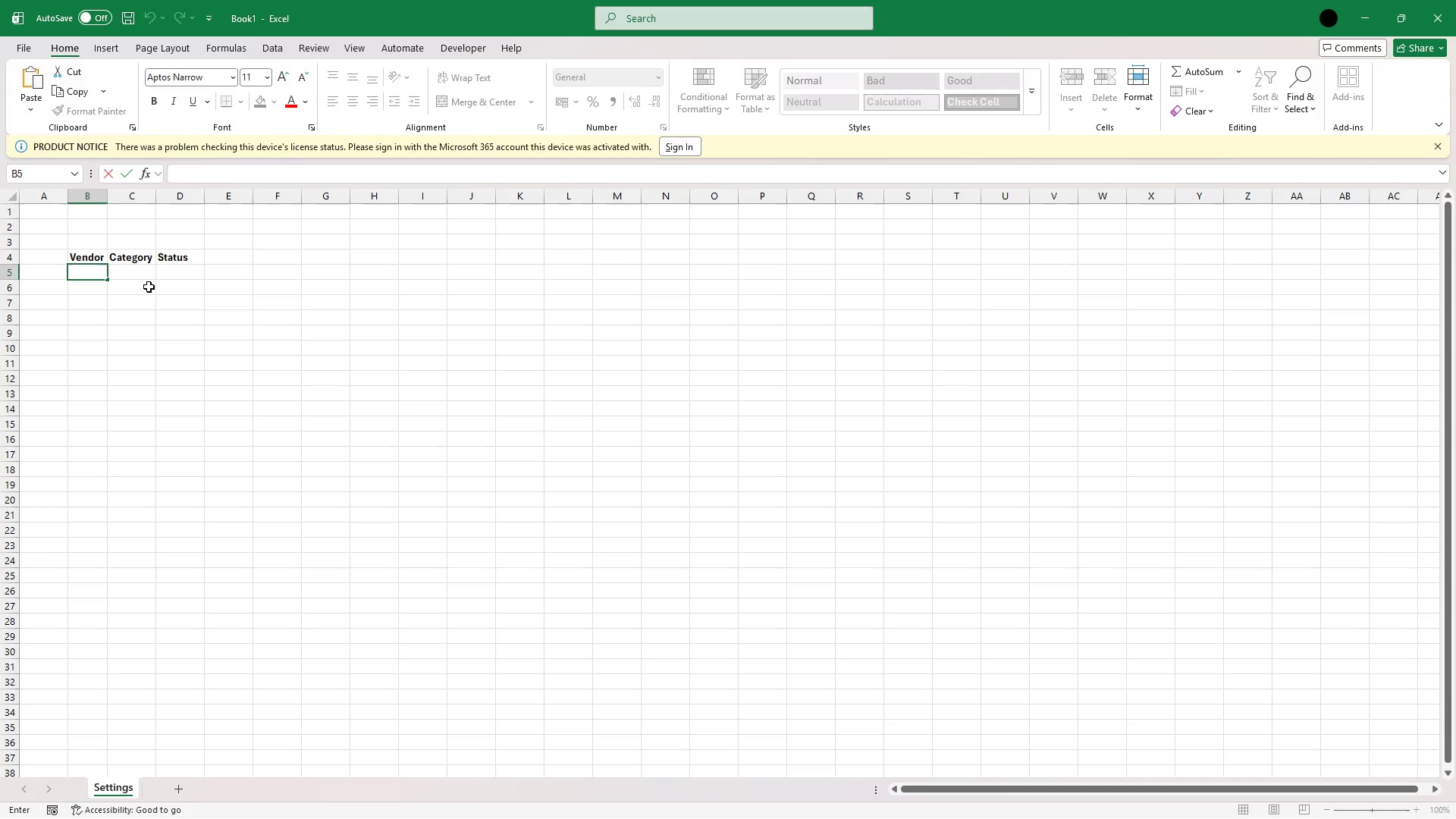 
wait(5.2)
 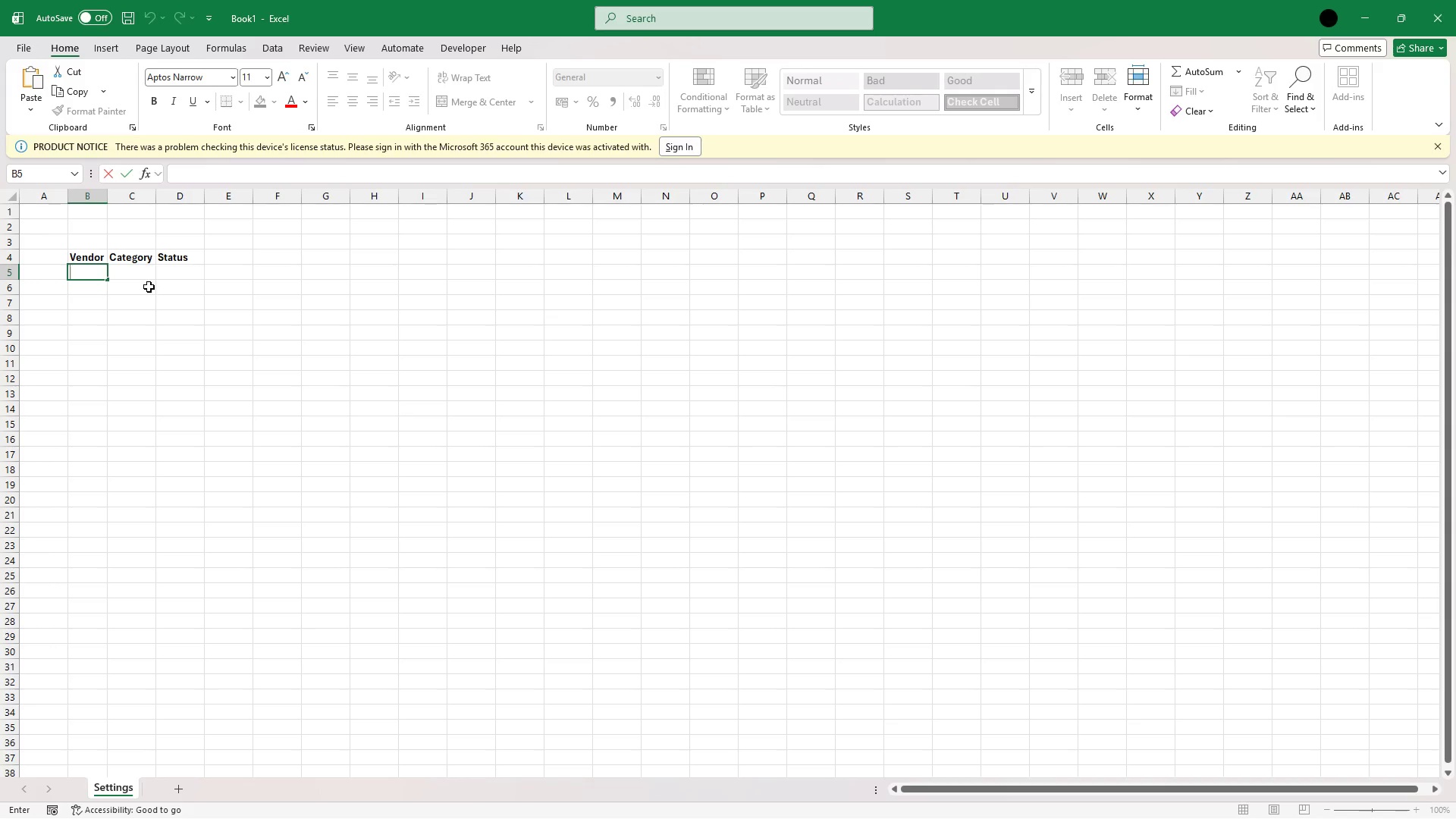 
type(G )
key(Backspace)
key(Backspace)
type(Hymn Pianos)
key(Tab)
 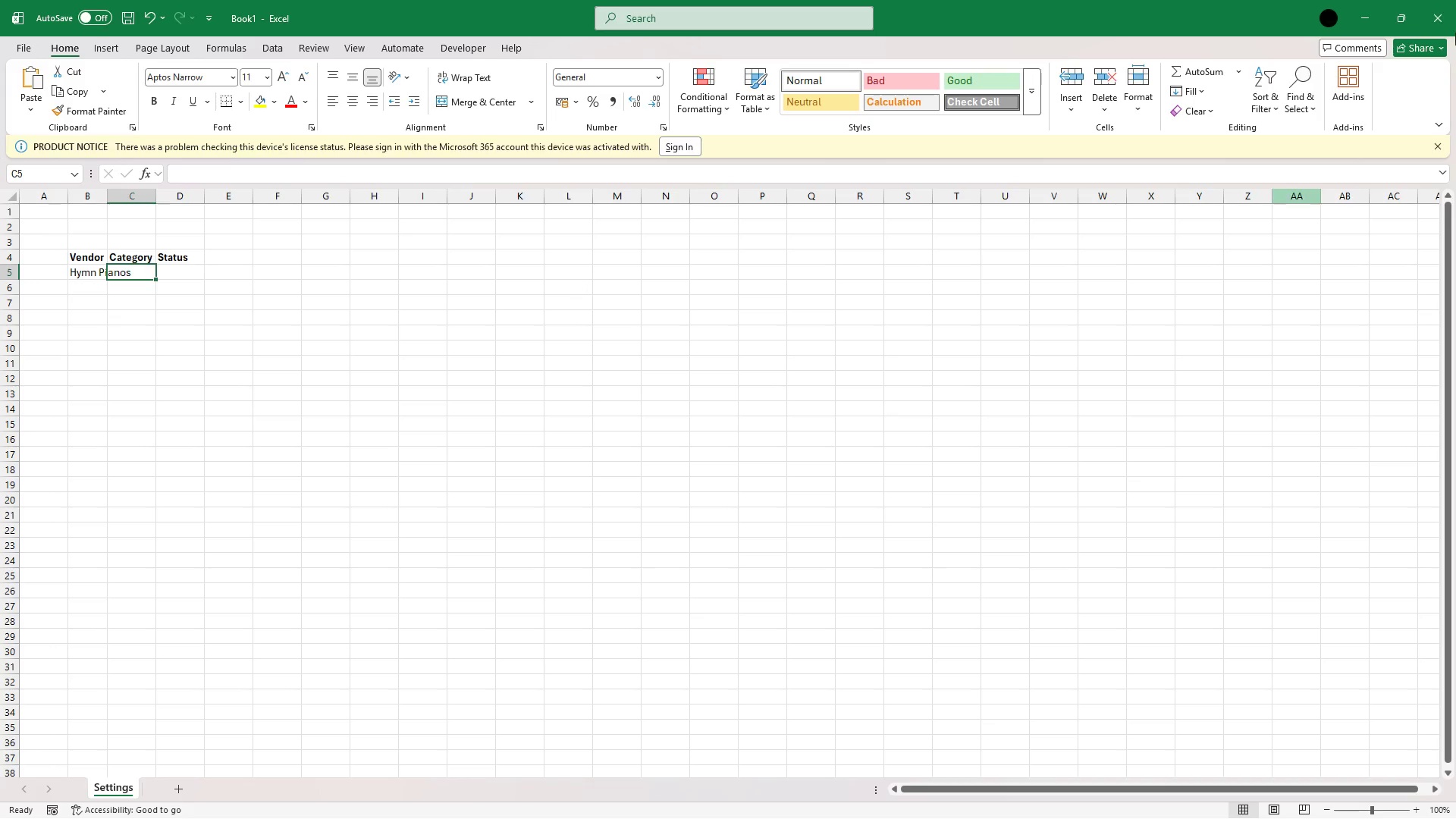 
double_click([108, 196])
 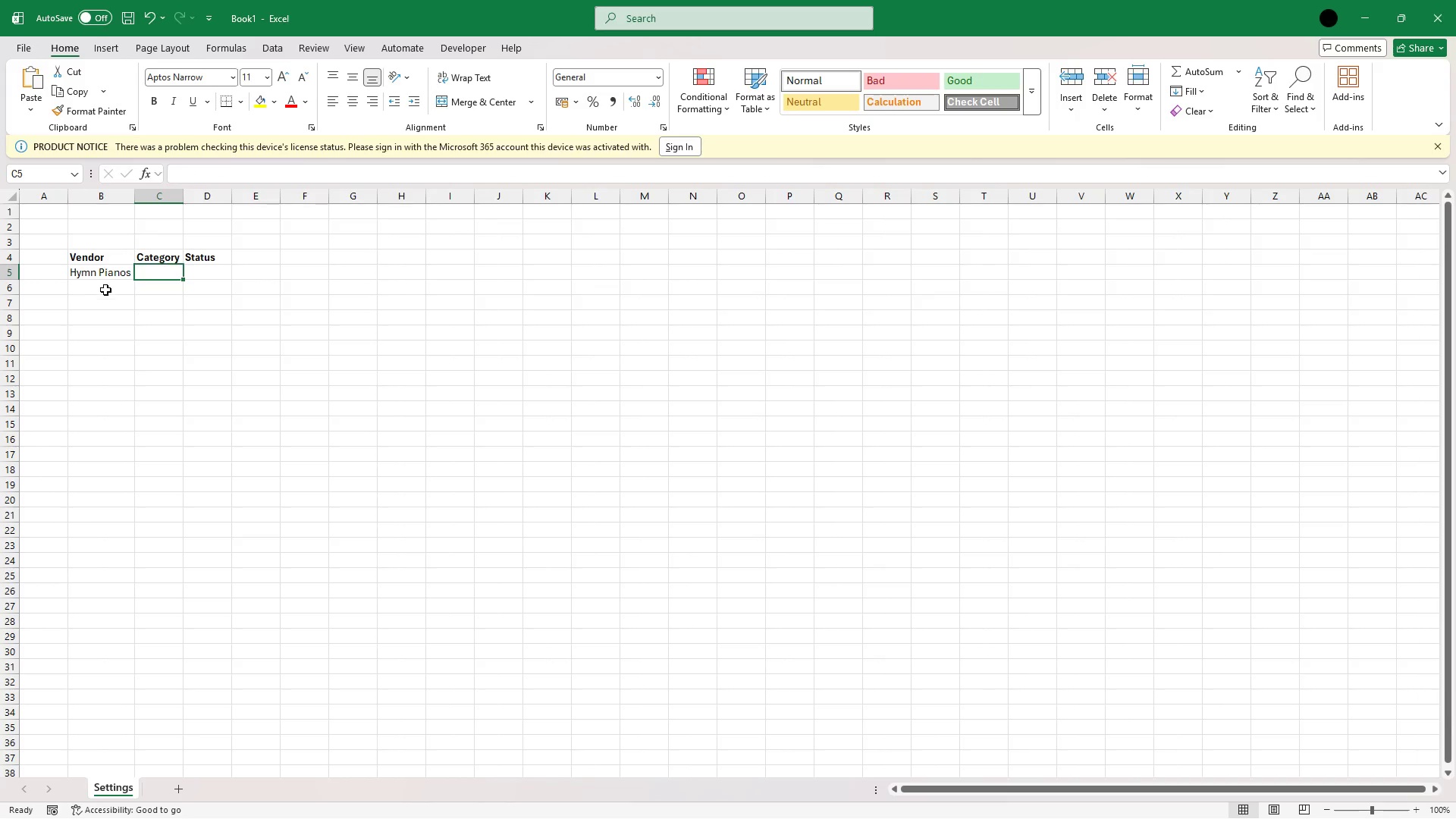 
left_click([106, 287])
 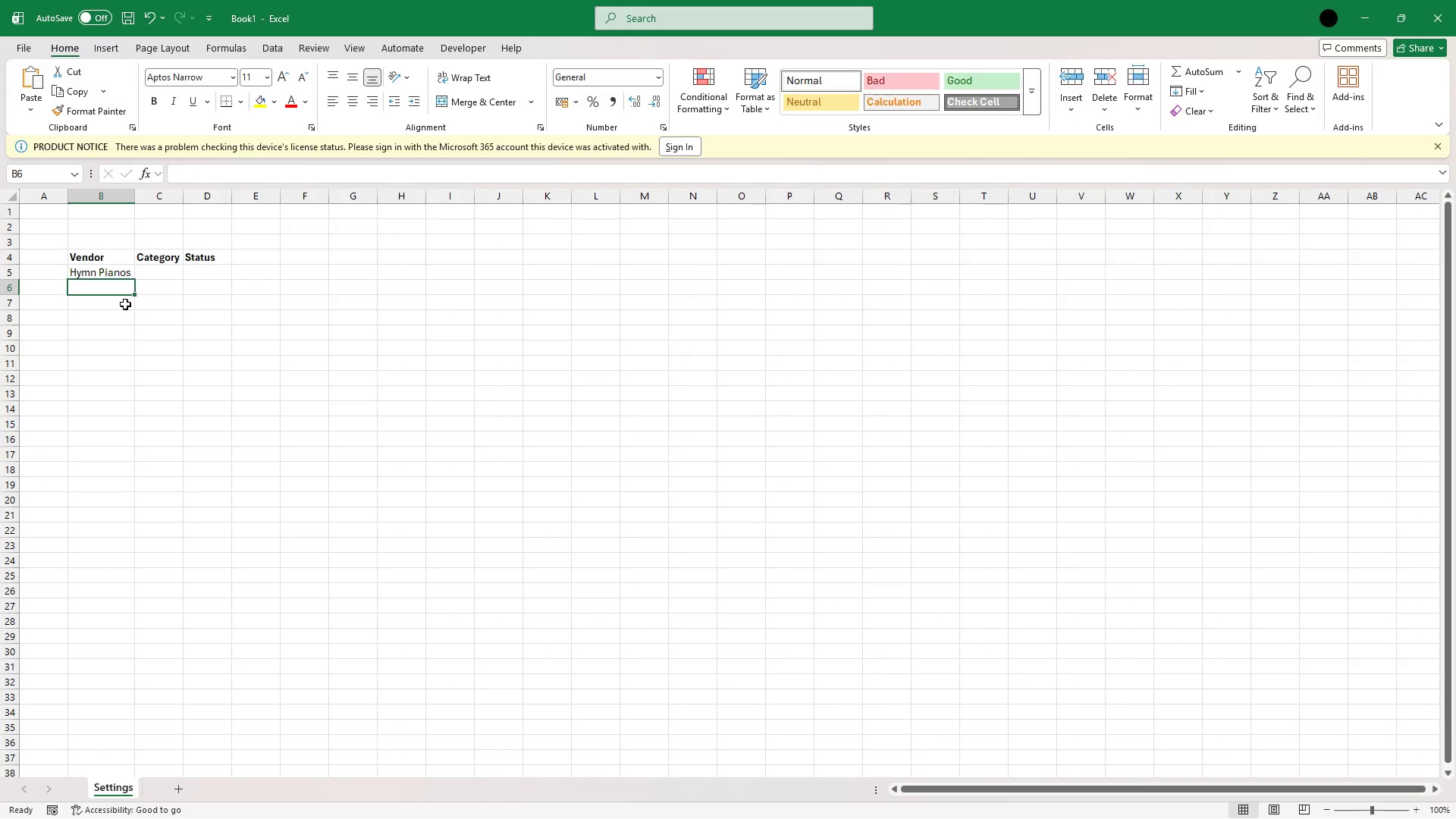 
wait(7.95)
 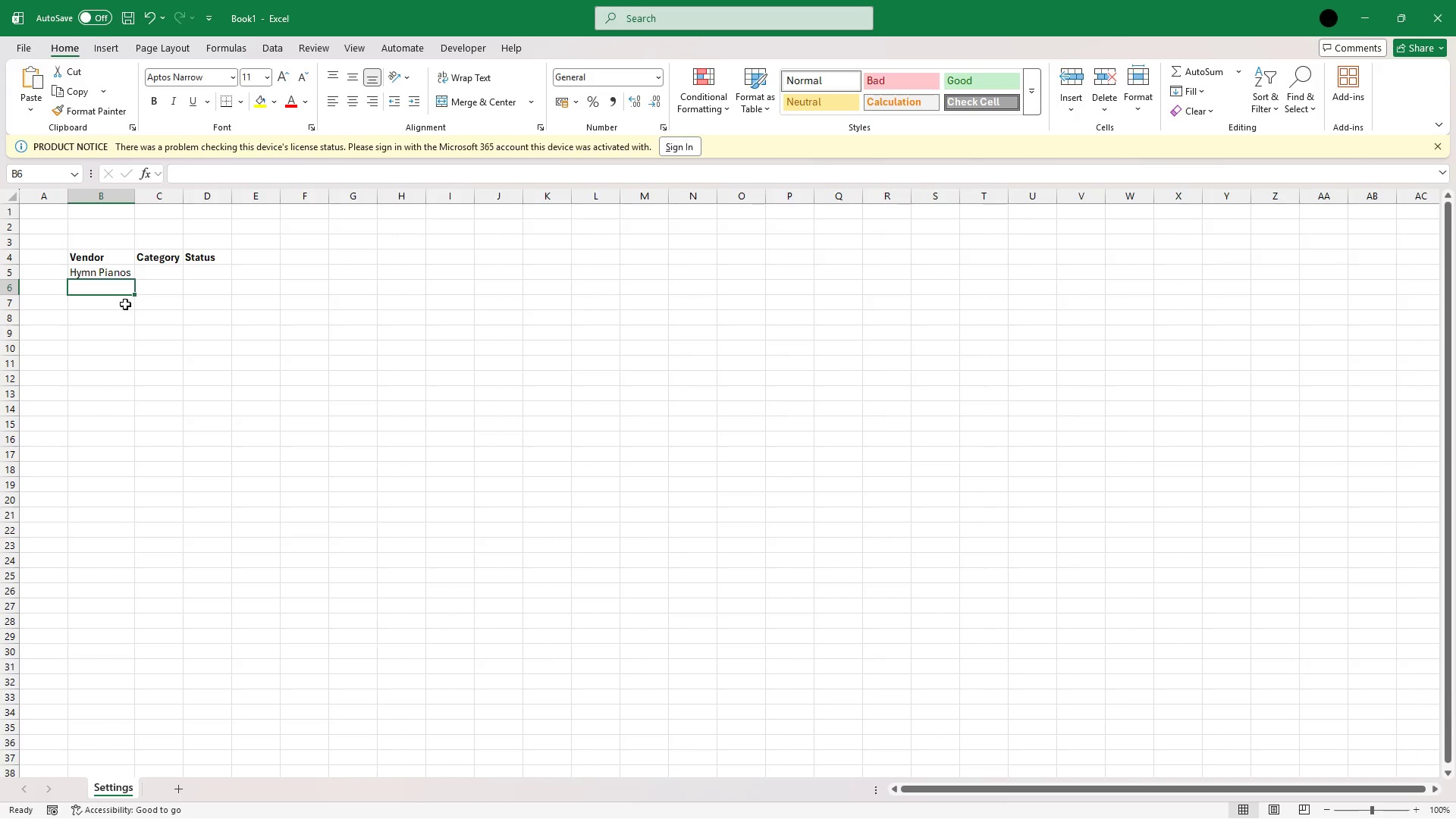 
key(Shift+S)
 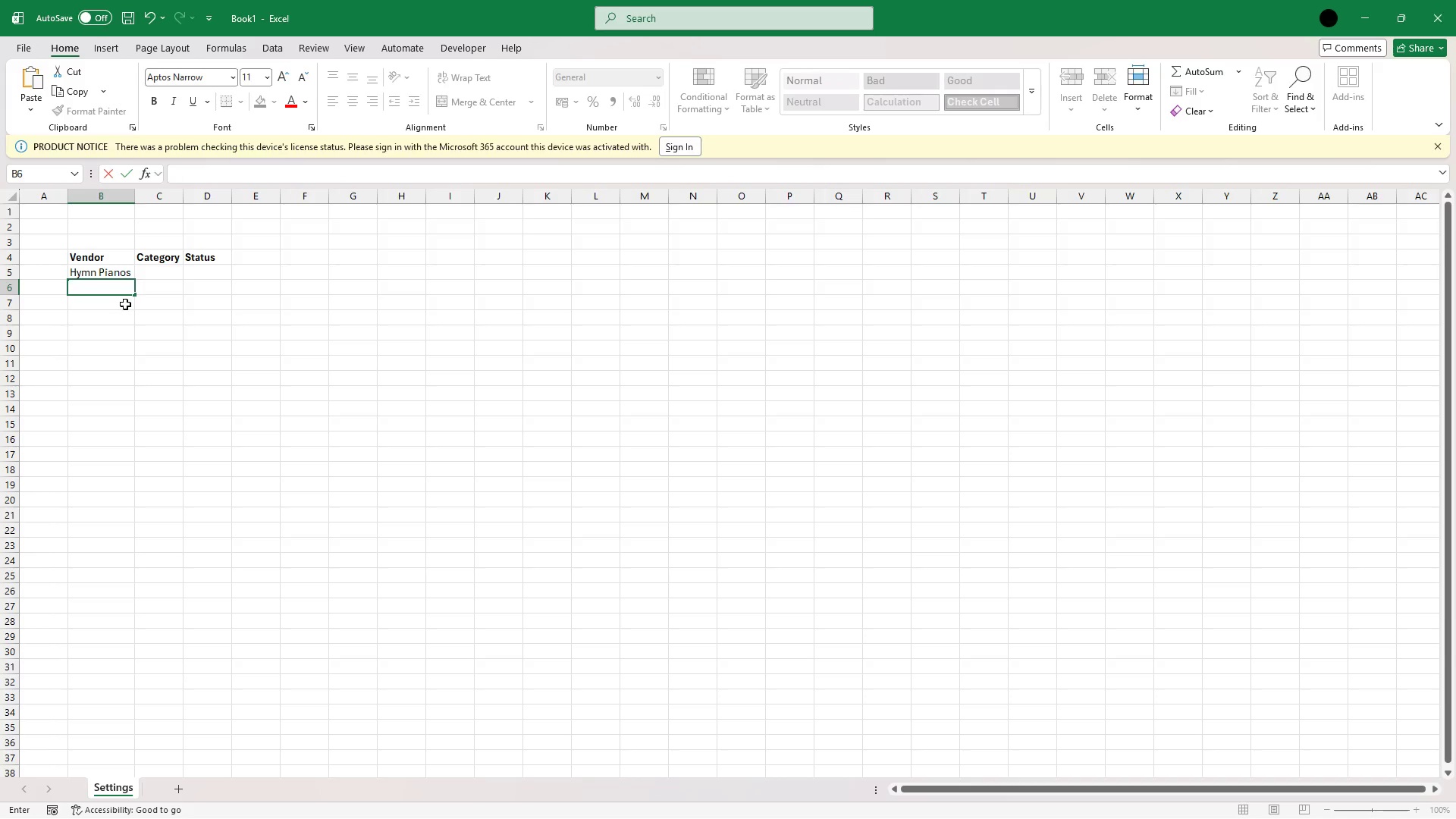 
key(Backspace)
 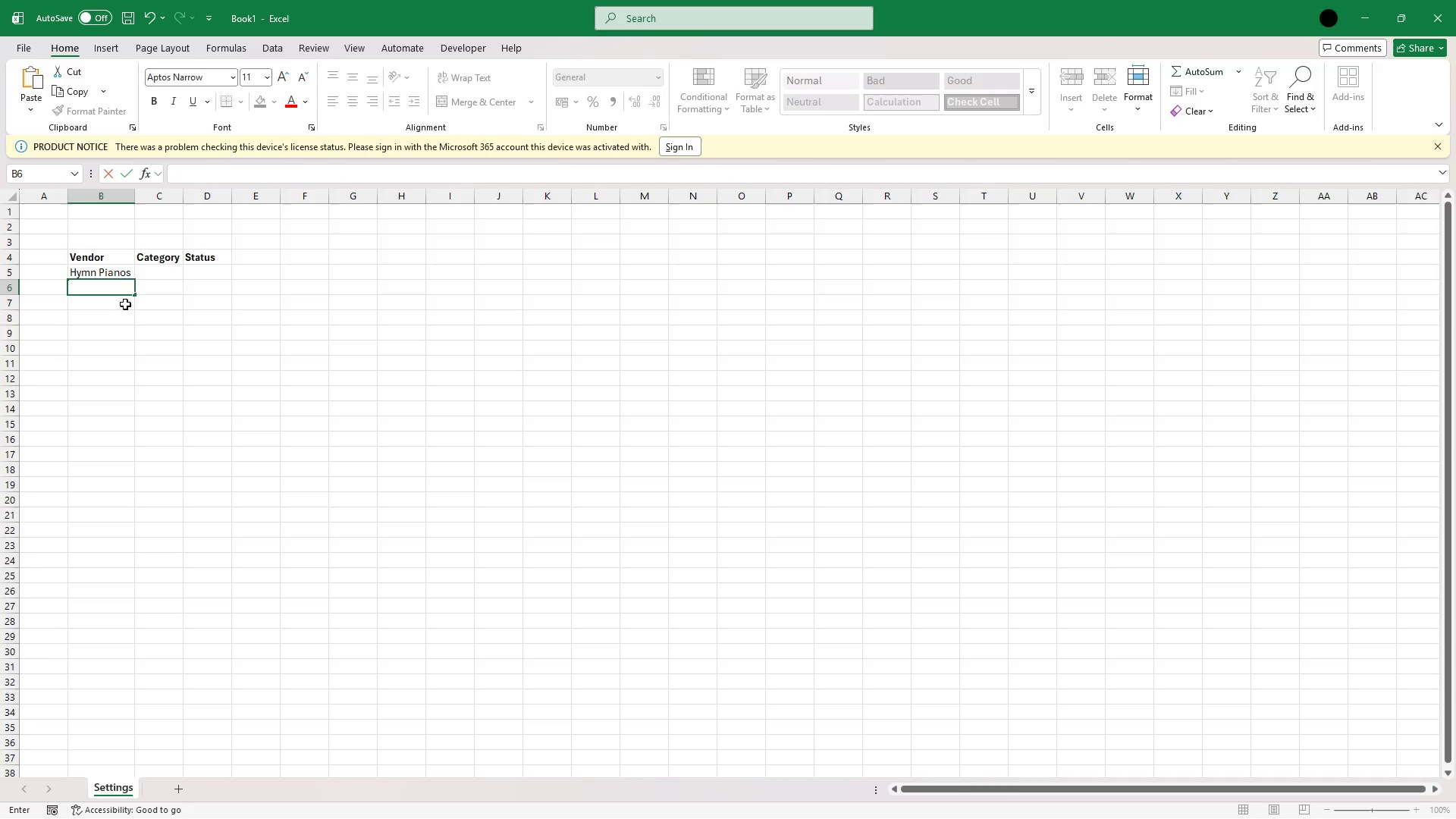 
wait(9.5)
 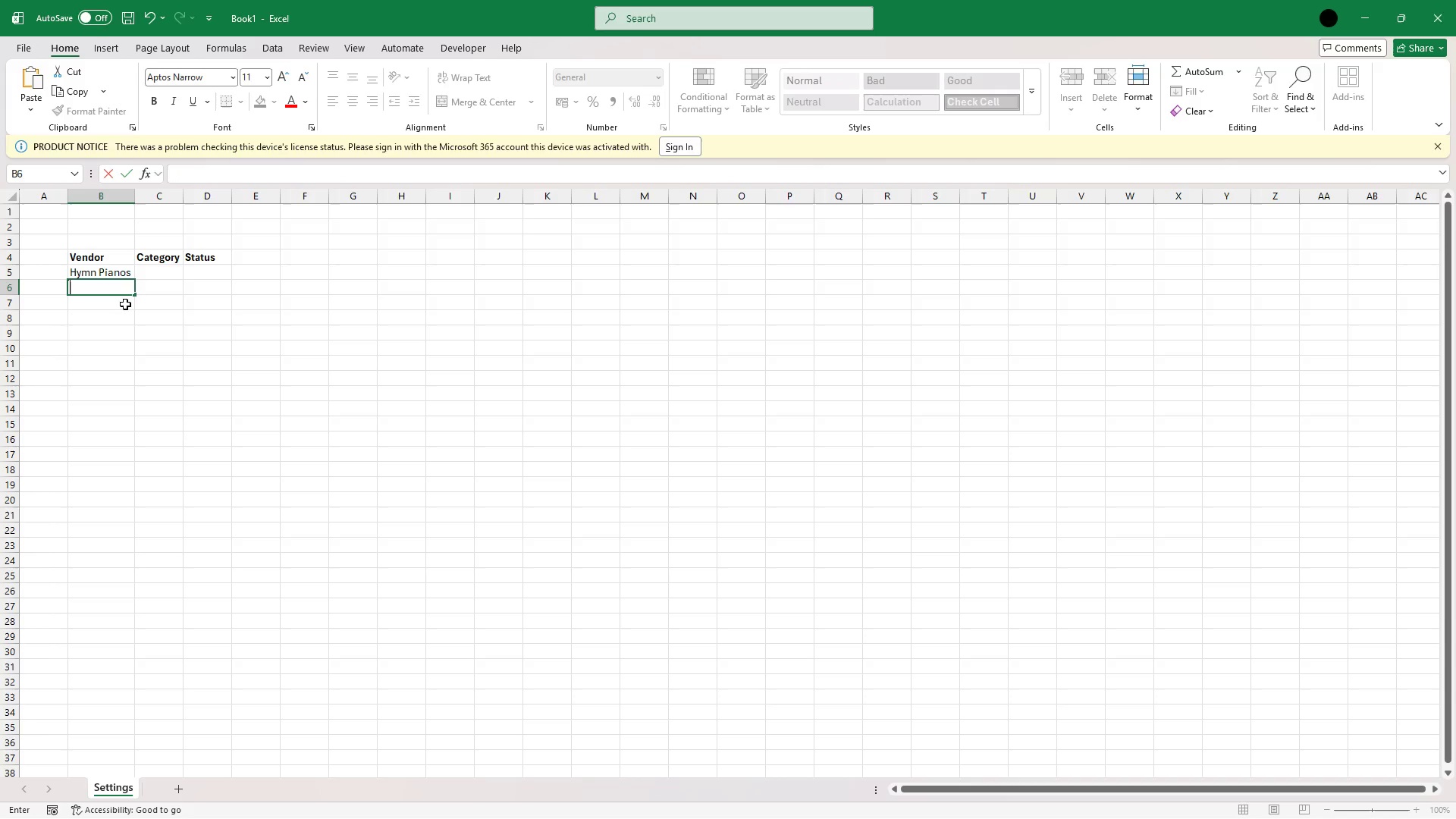 
type(Jack\s)
key(Backspace)
key(Backspace)
type('s Catering)
 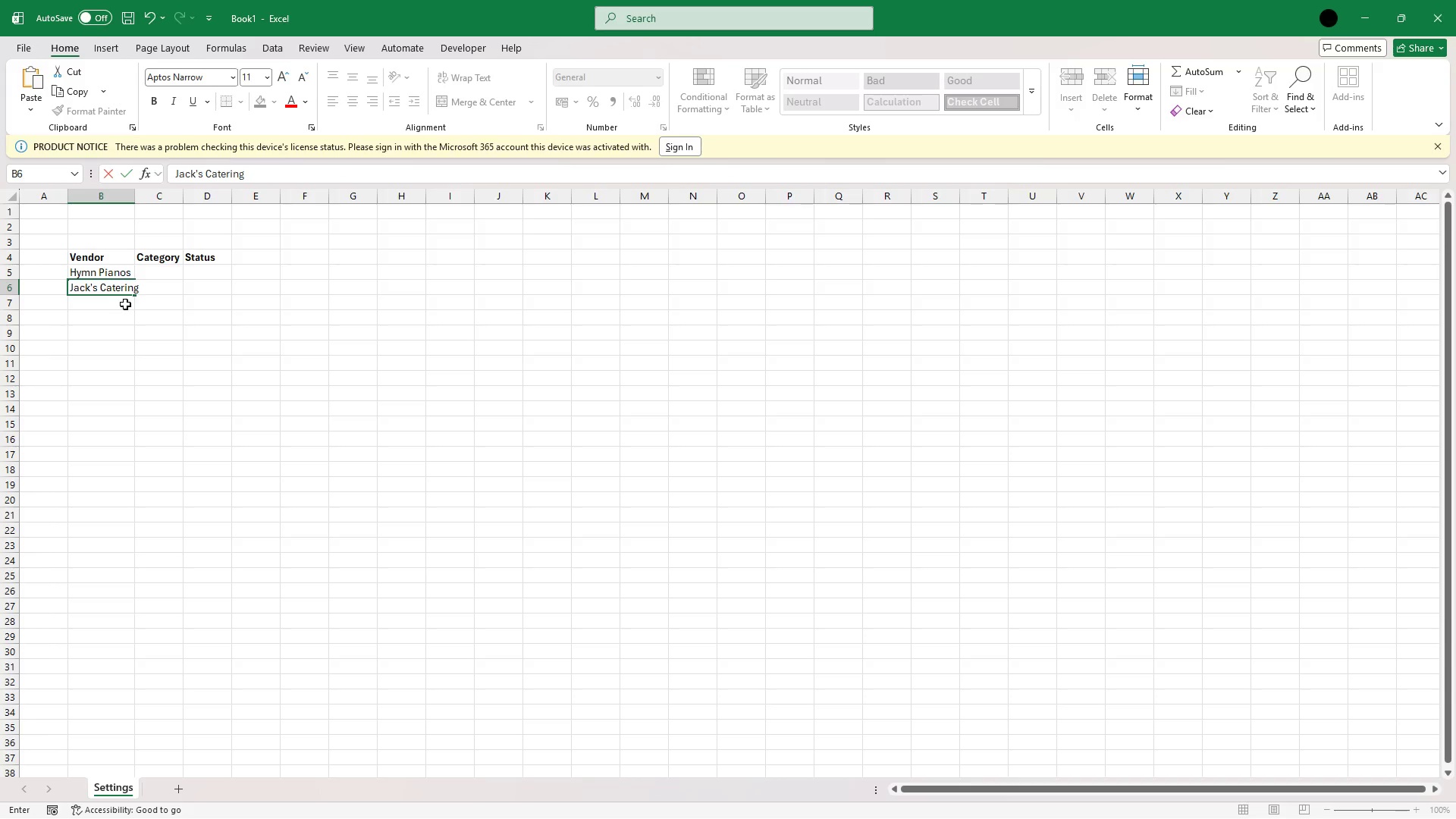 
key(Enter)
 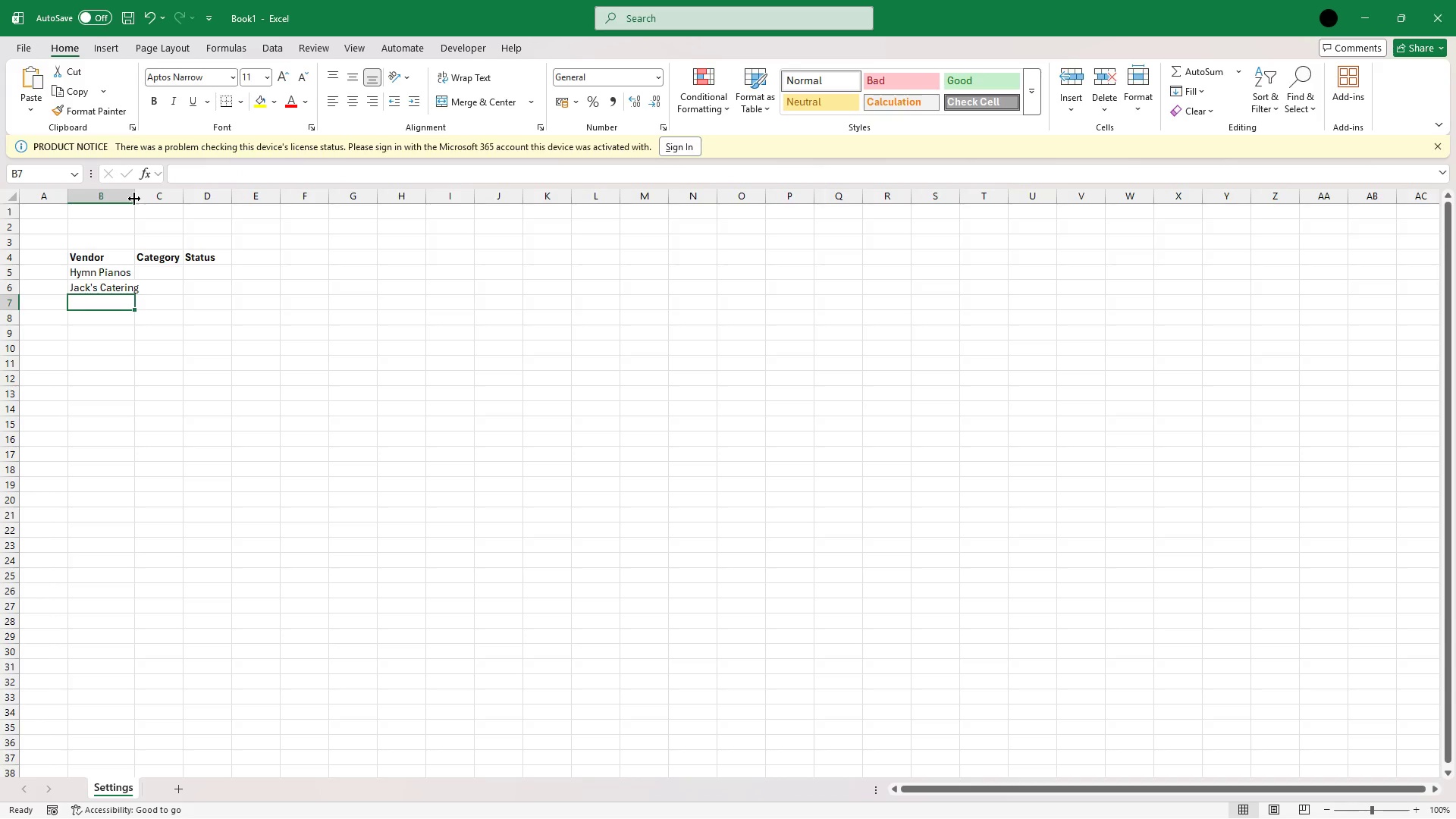 
double_click([134, 199])
 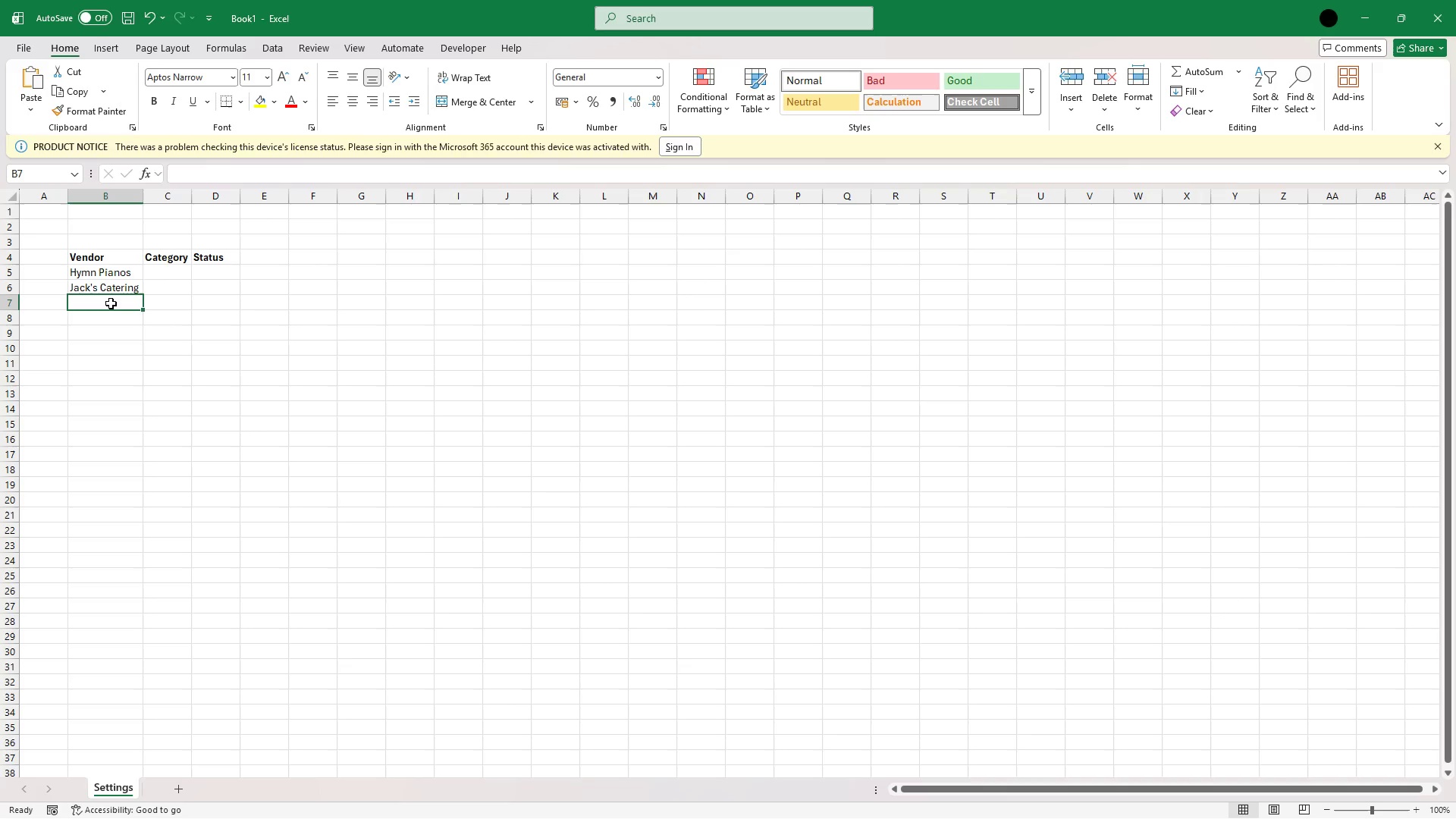 
wait(11.31)
 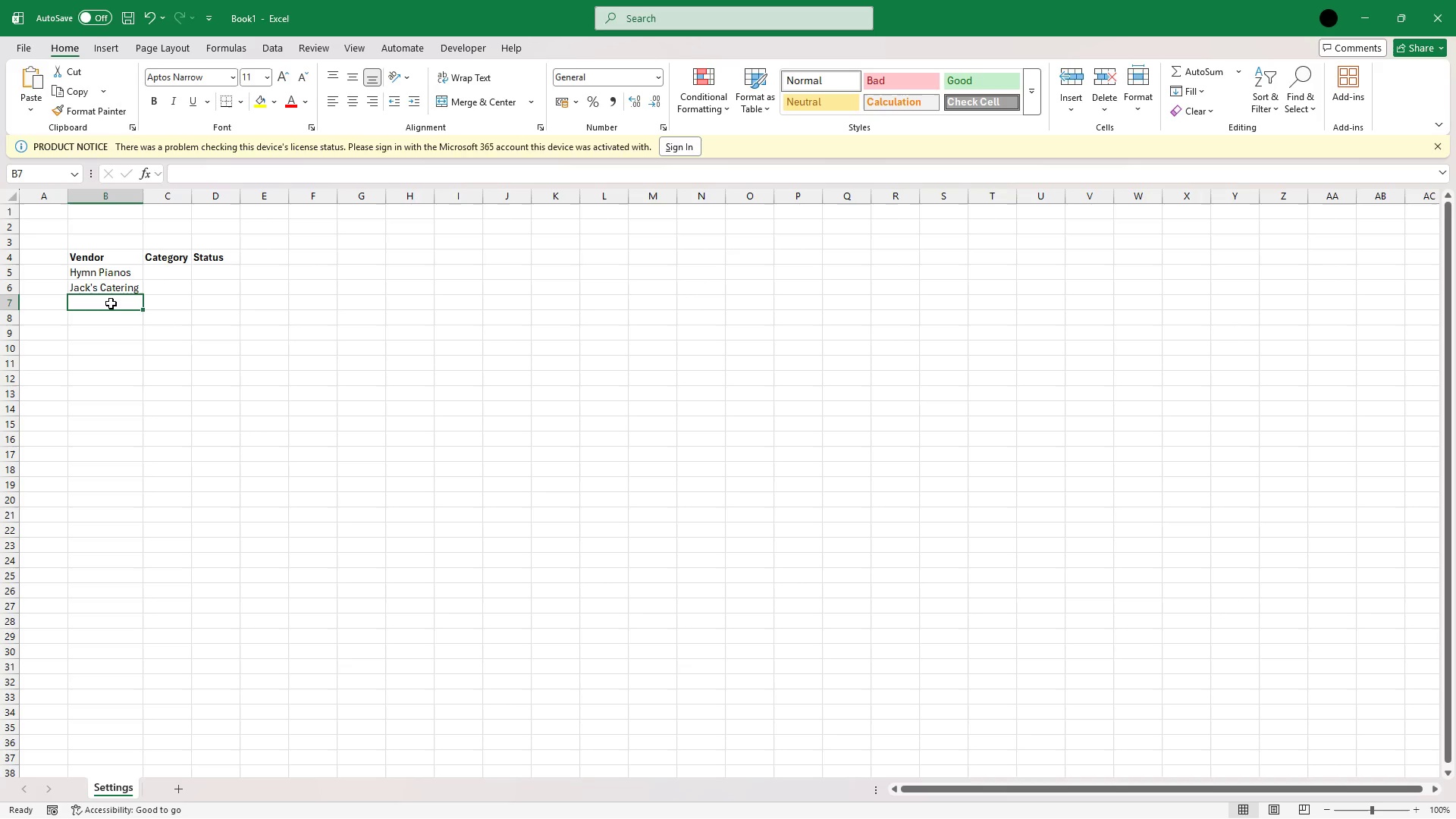 
type(Spark Events)
 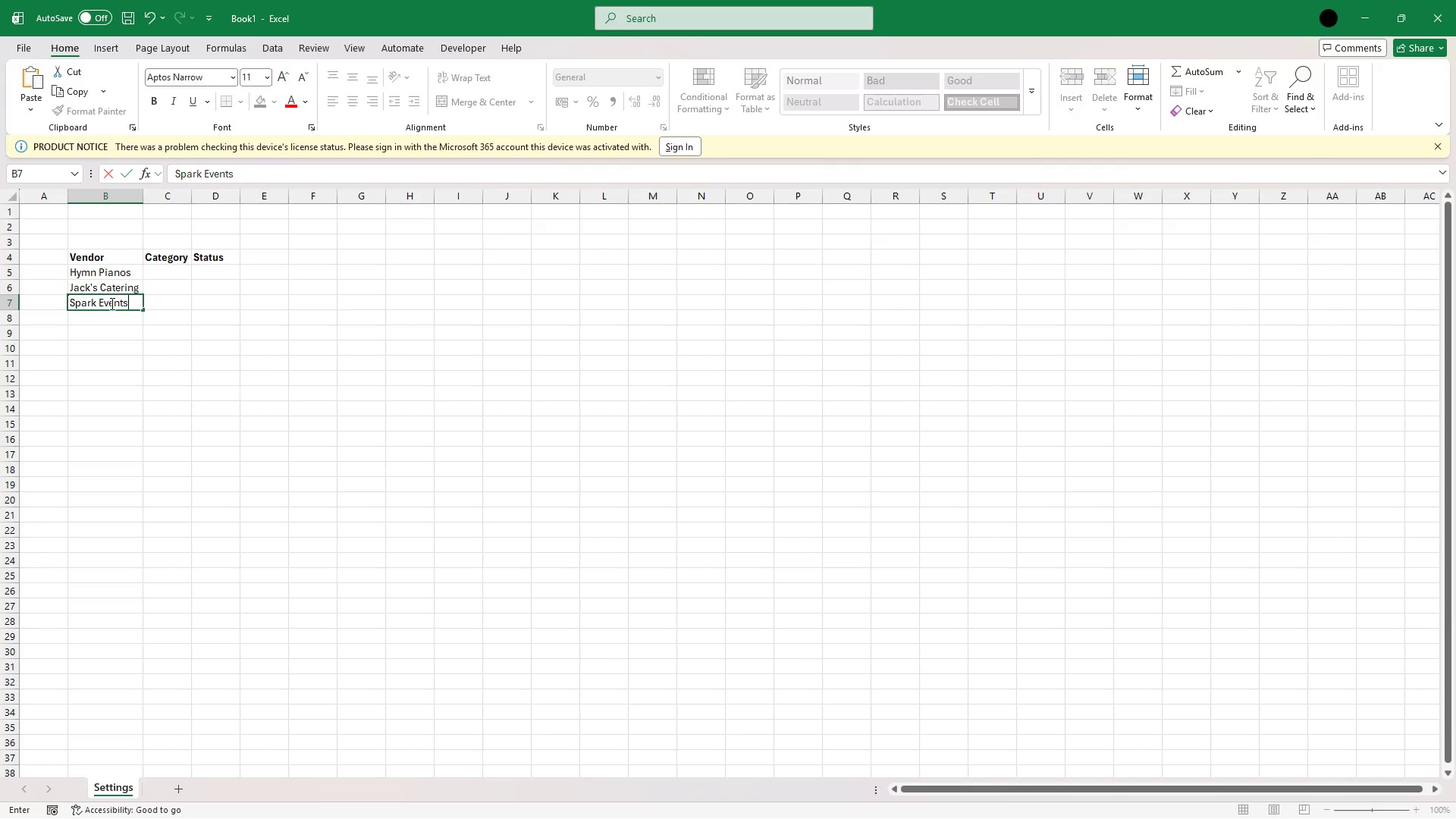 
key(ArrowDown)
 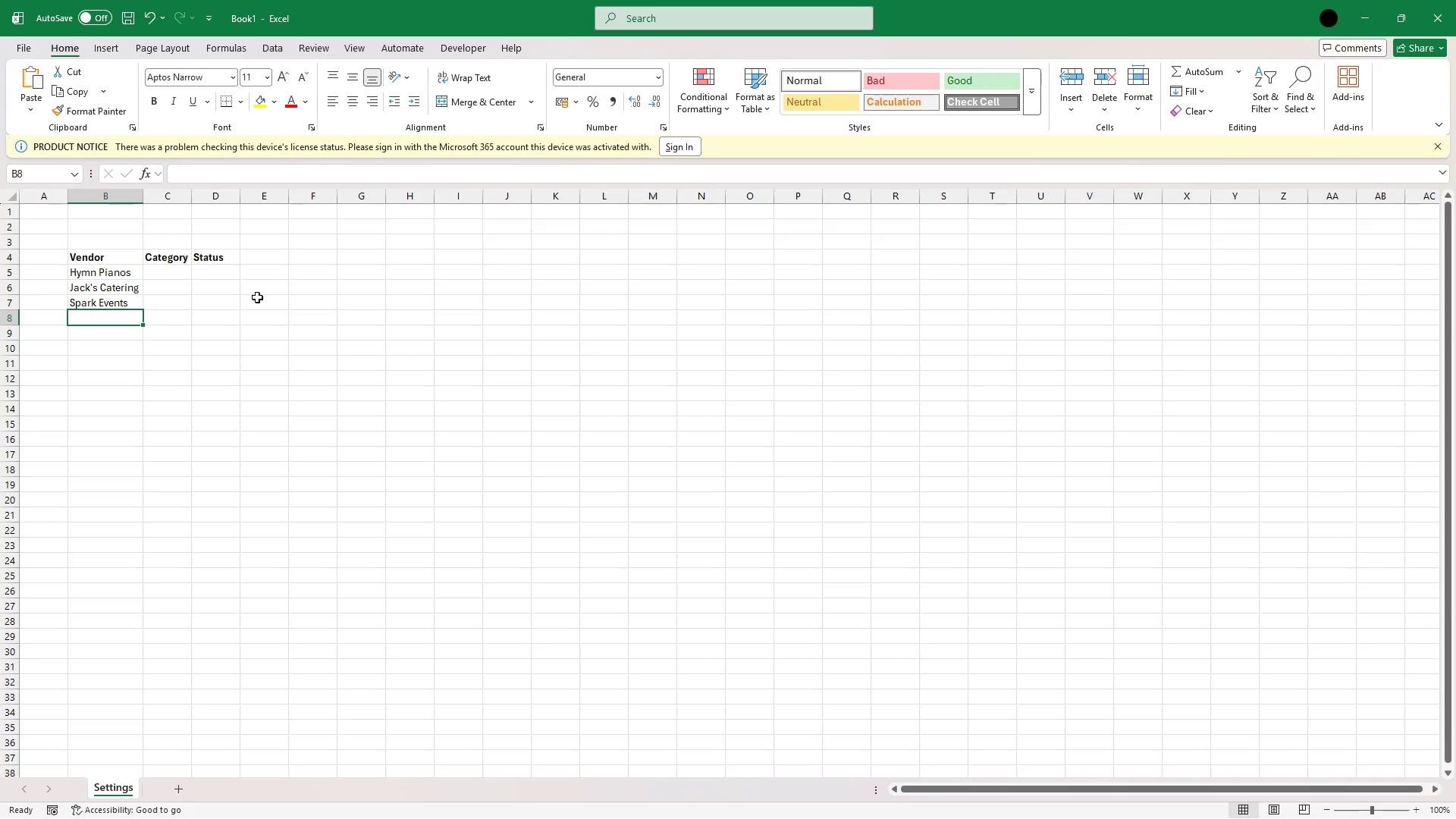 
wait(17.97)
 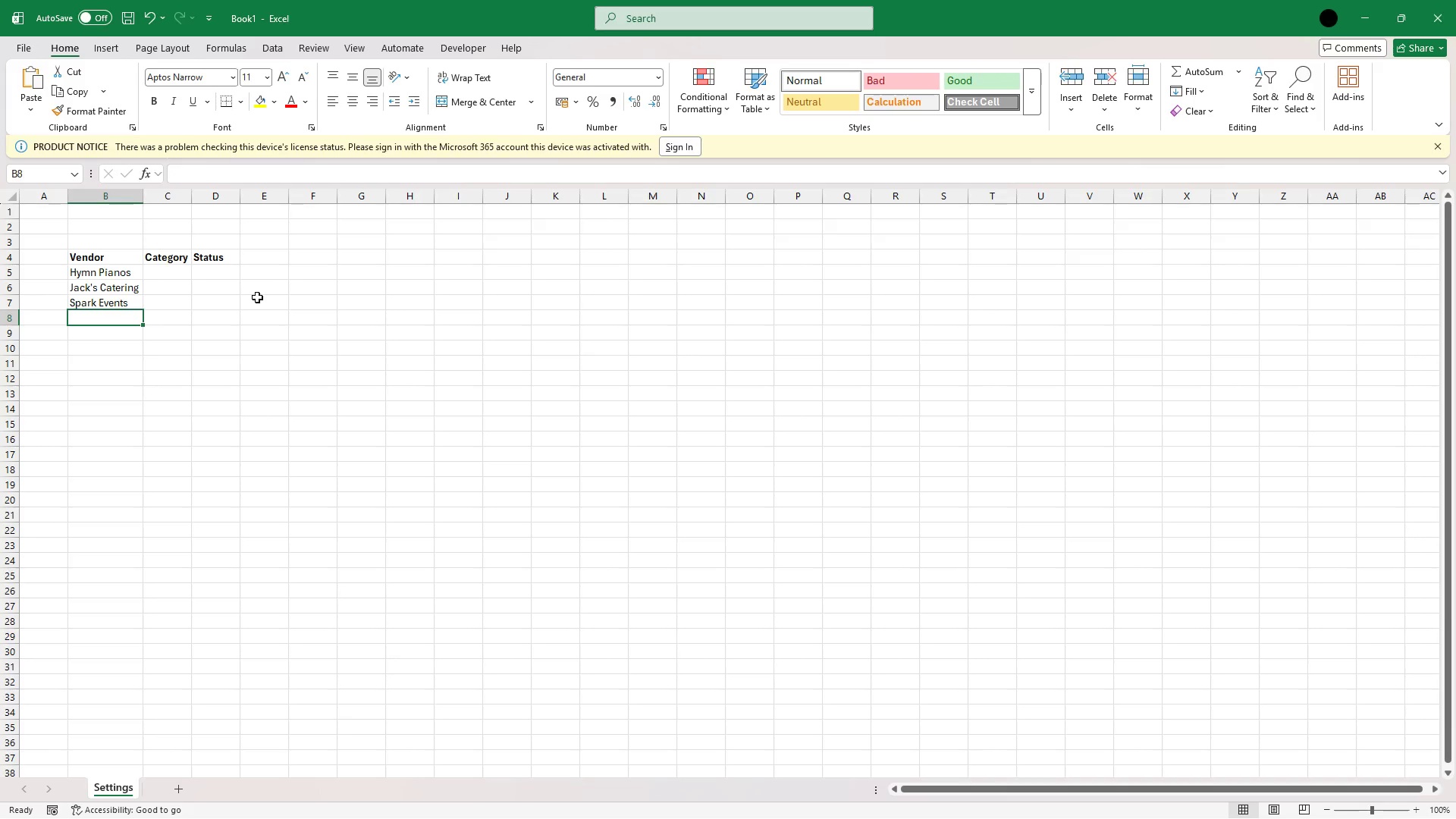 
hold_key(key=ShiftLeft, duration=4.25)
 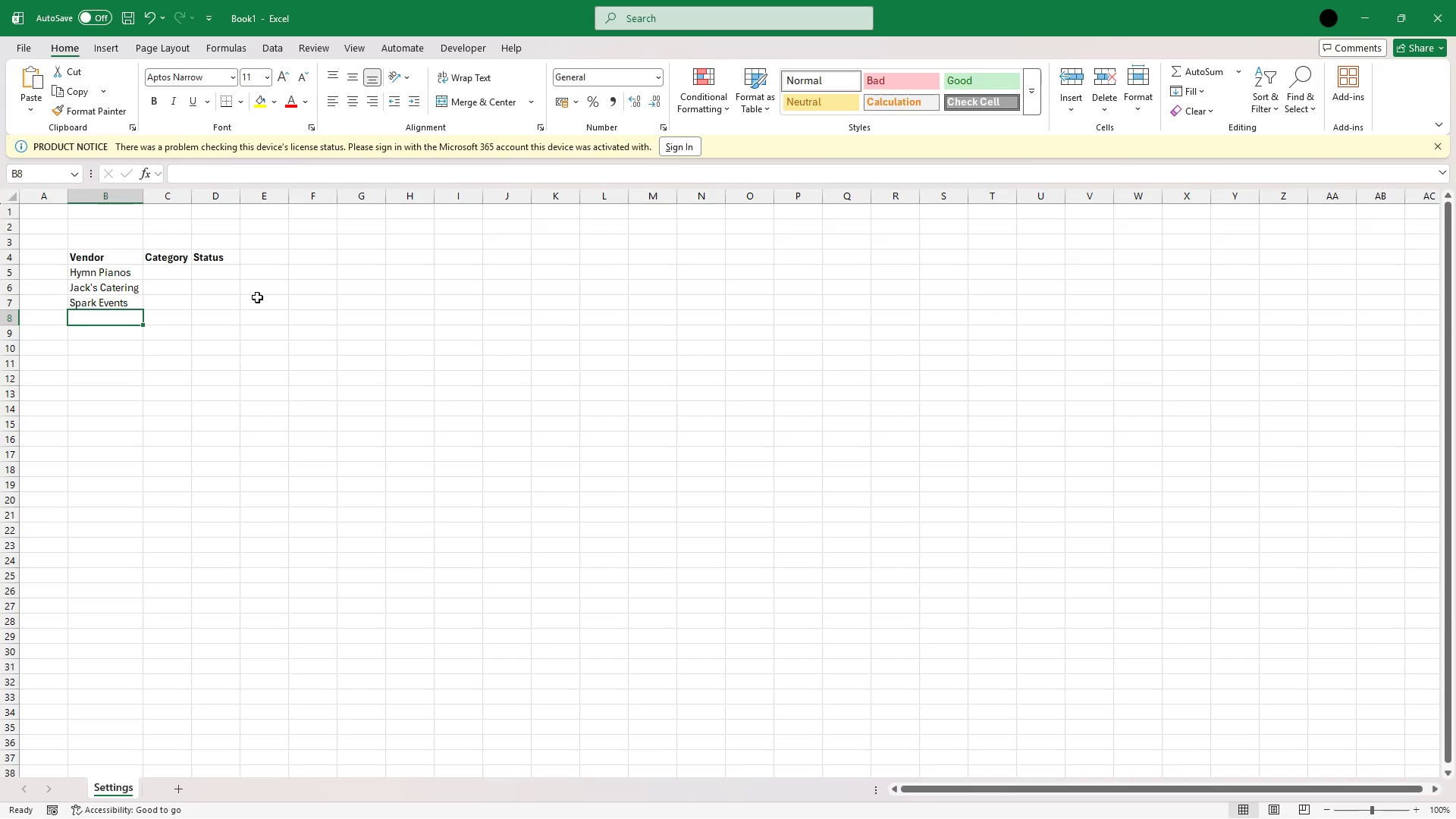 
type(Base Adio)
key(Backspace)
key(Backspace)
key(Backspace)
type(udiovisual)
key(Tab)
 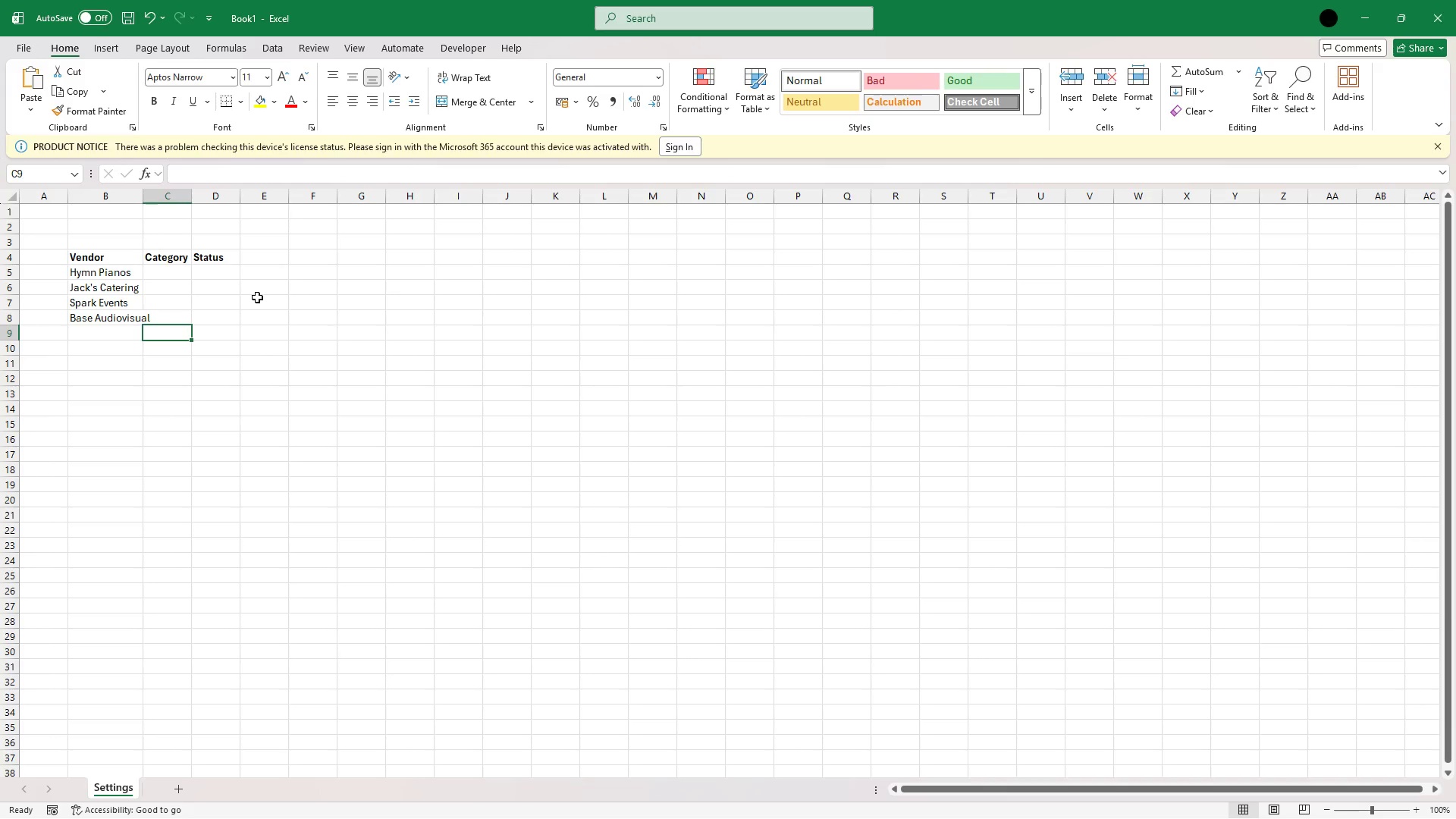 
 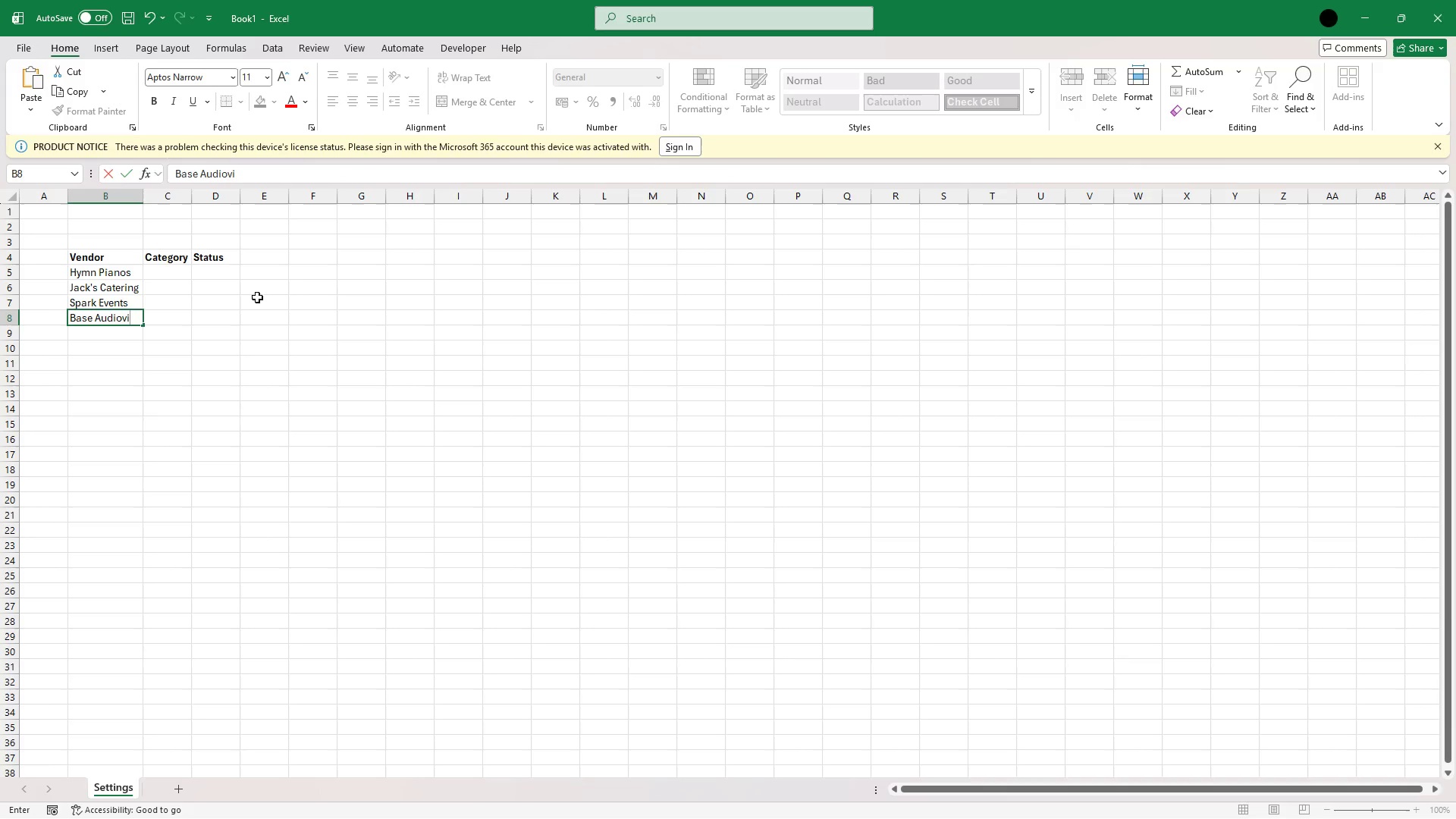 
key(ArrowDown)
 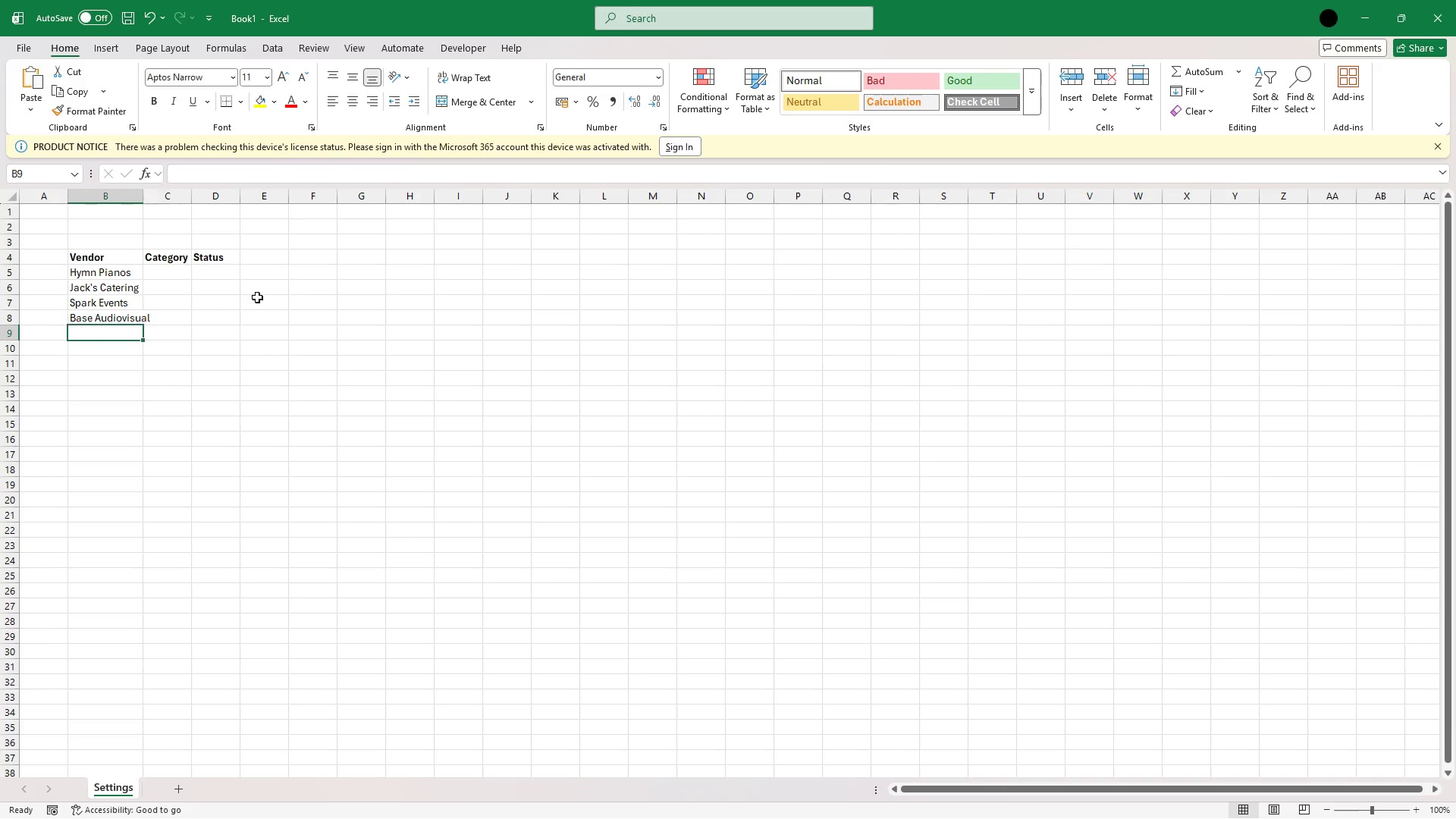 
key(ArrowLeft)
 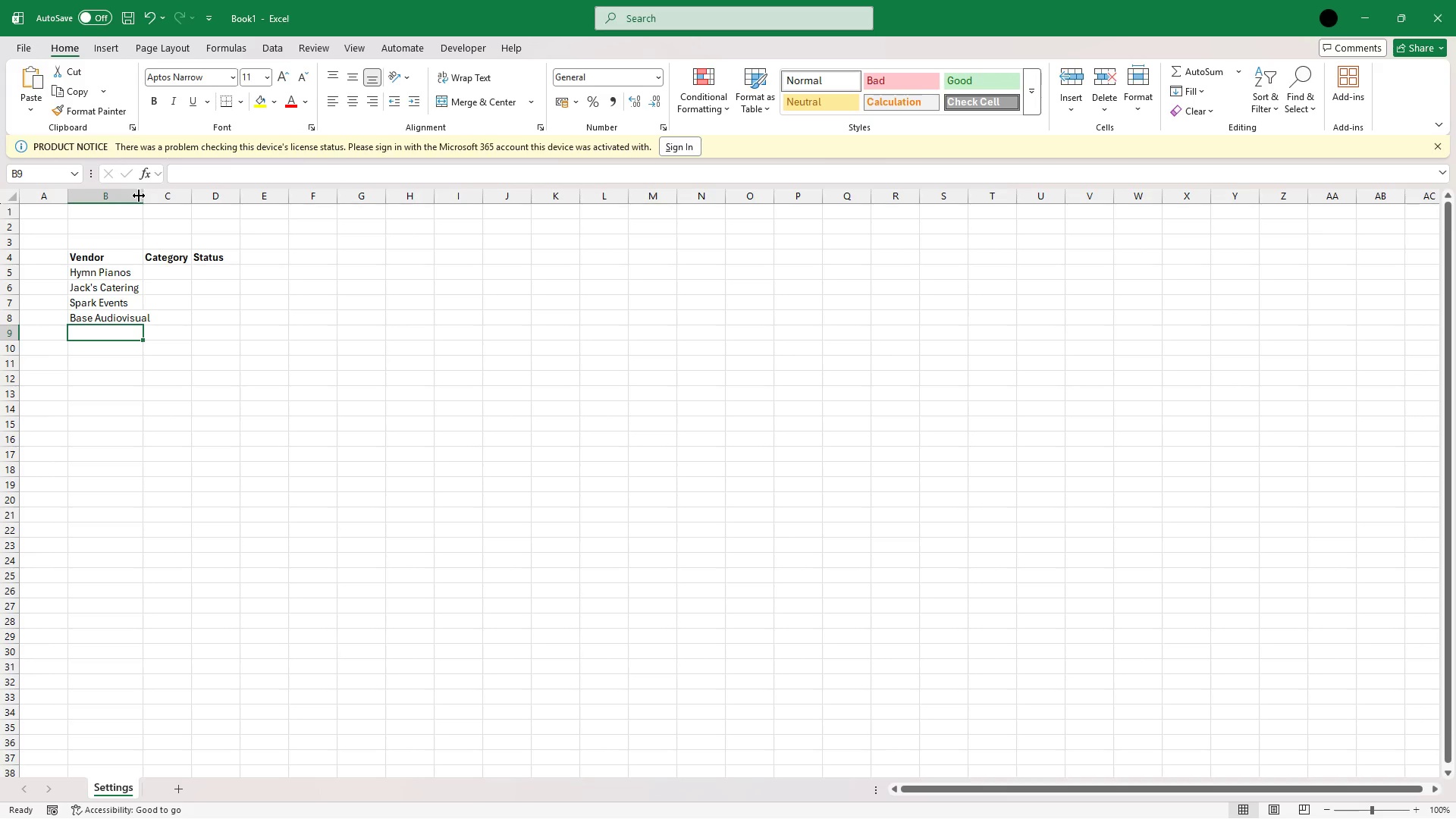 
double_click([139, 196])
 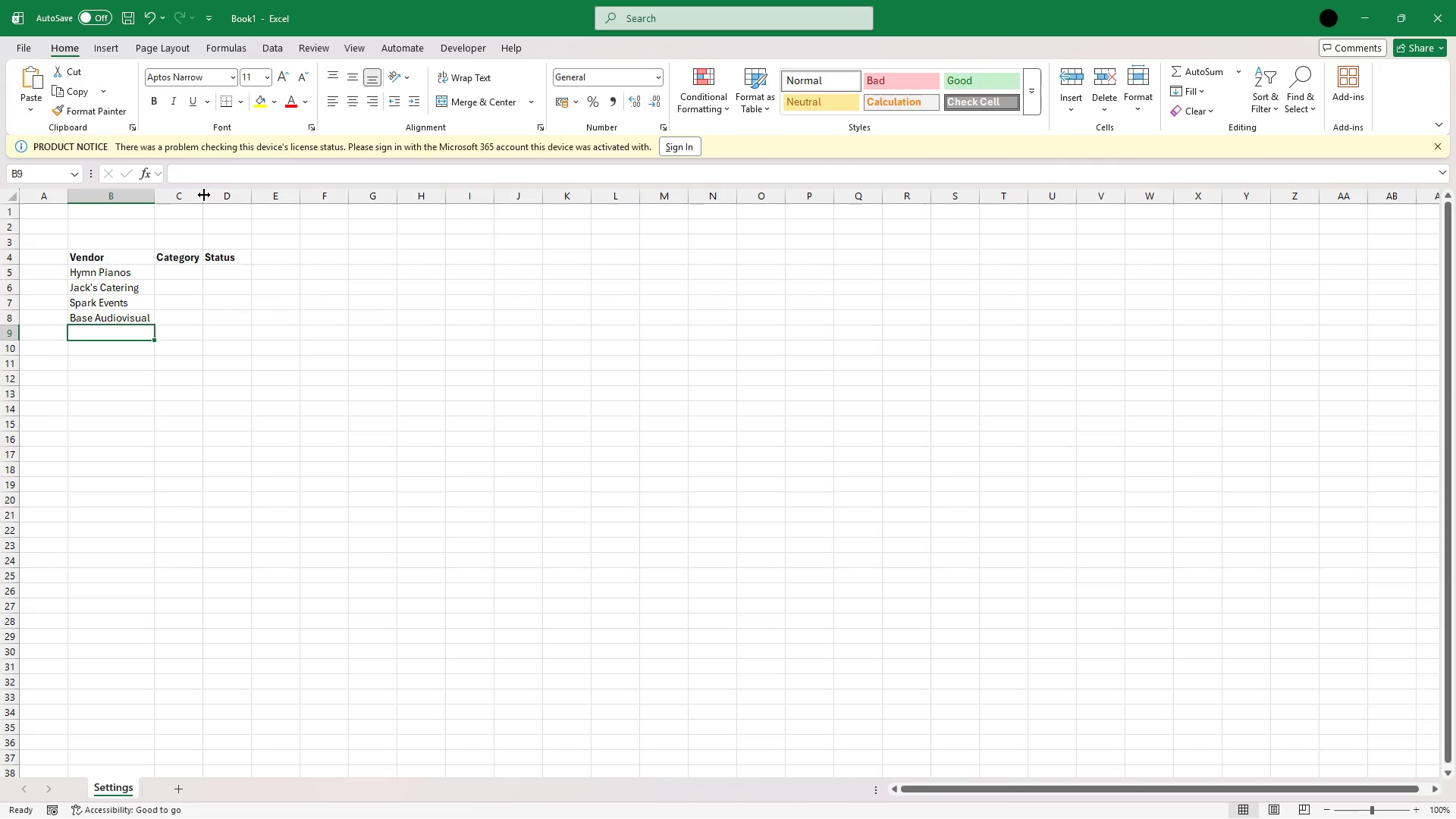 
double_click([204, 195])
 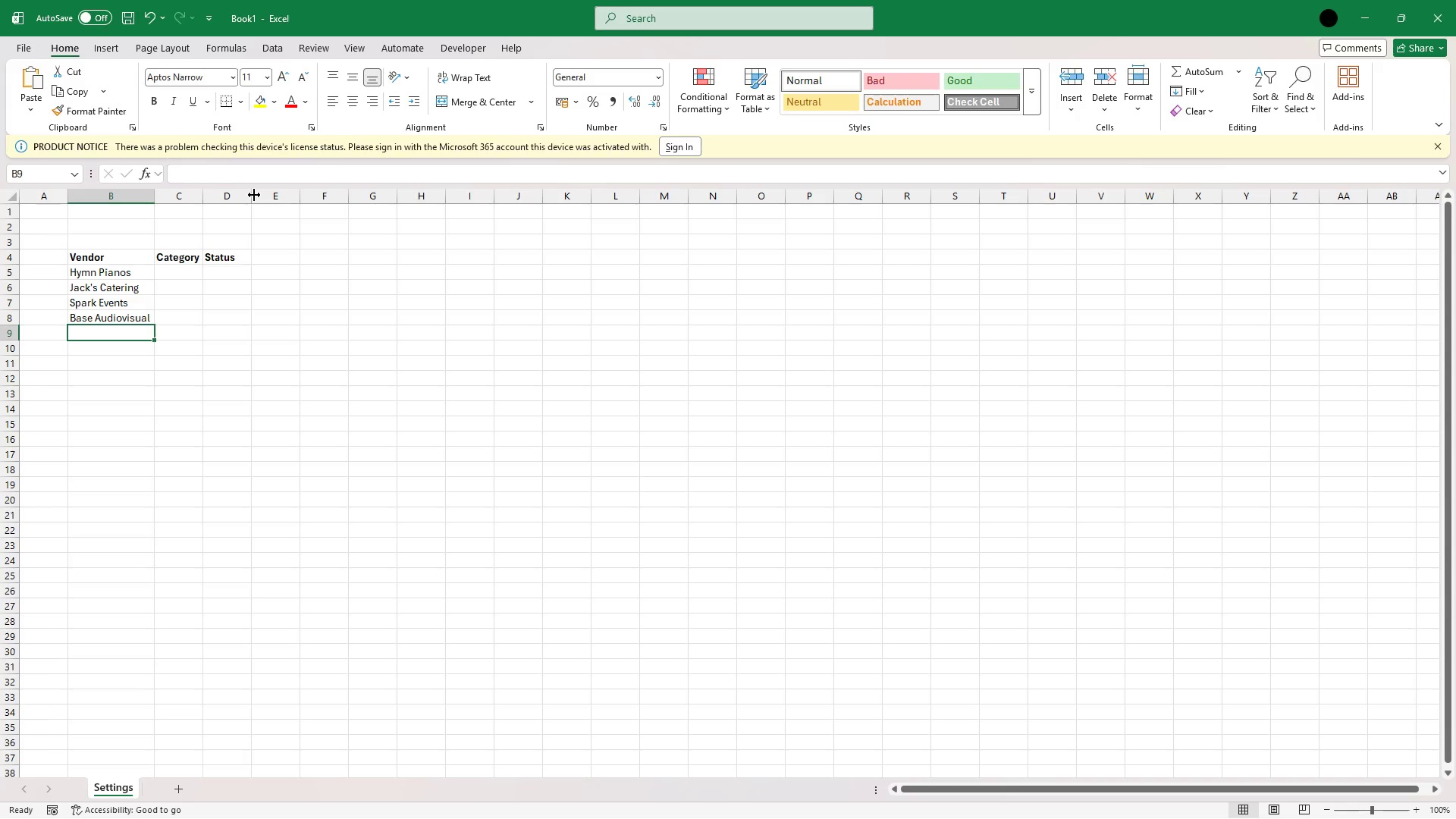 
double_click([254, 195])
 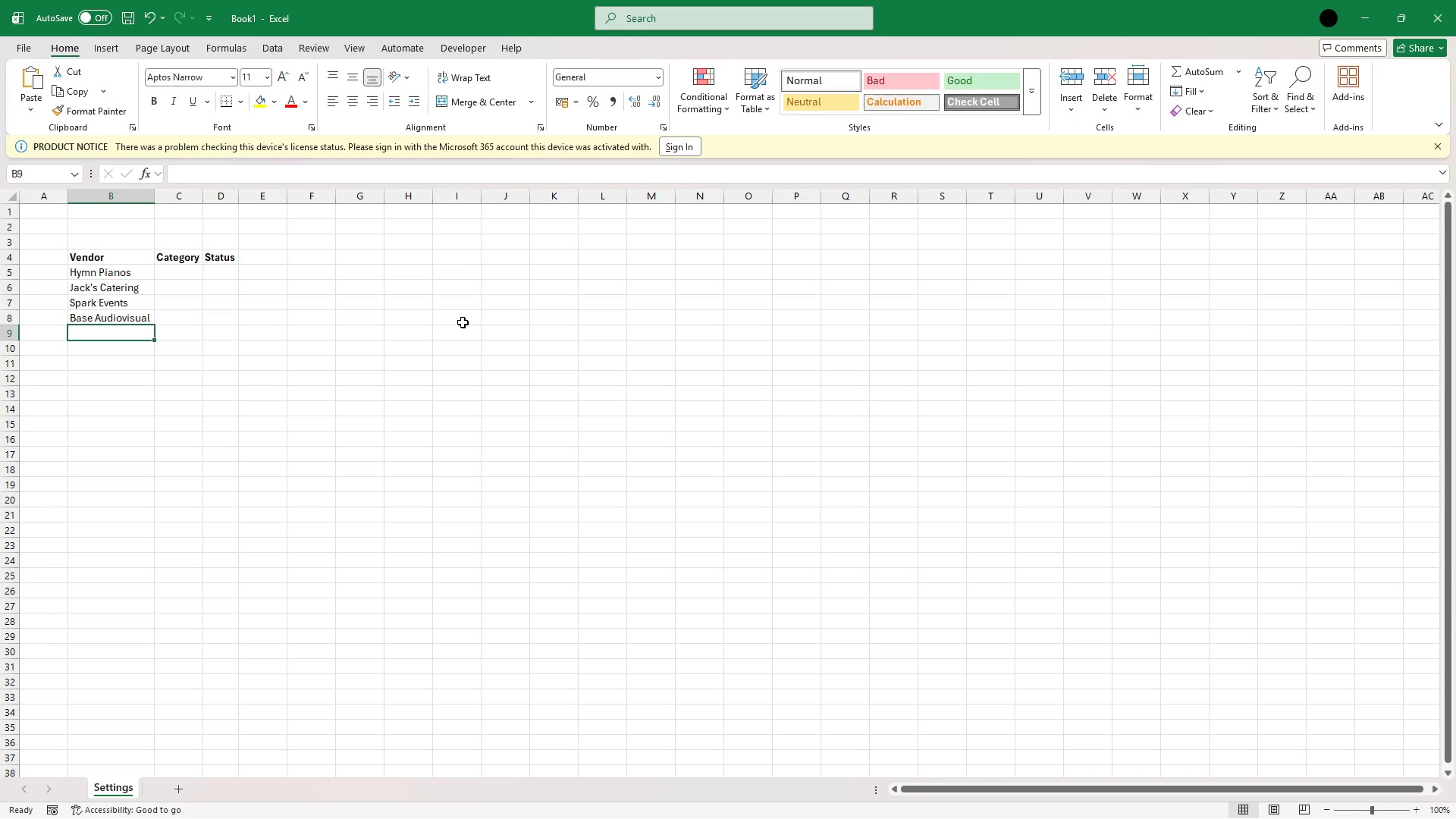 
wait(24.67)
 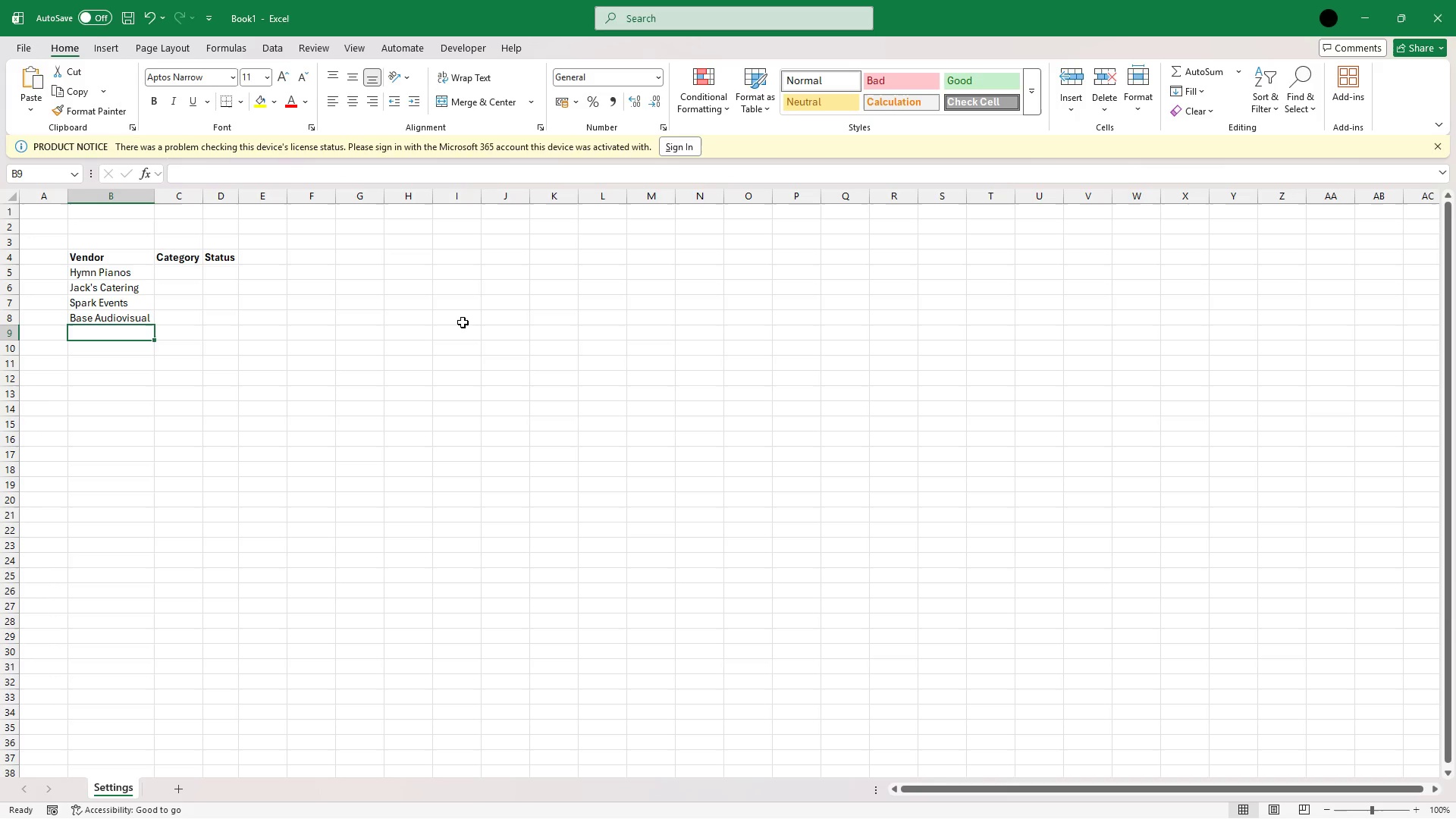 
type(John's Rentals)
 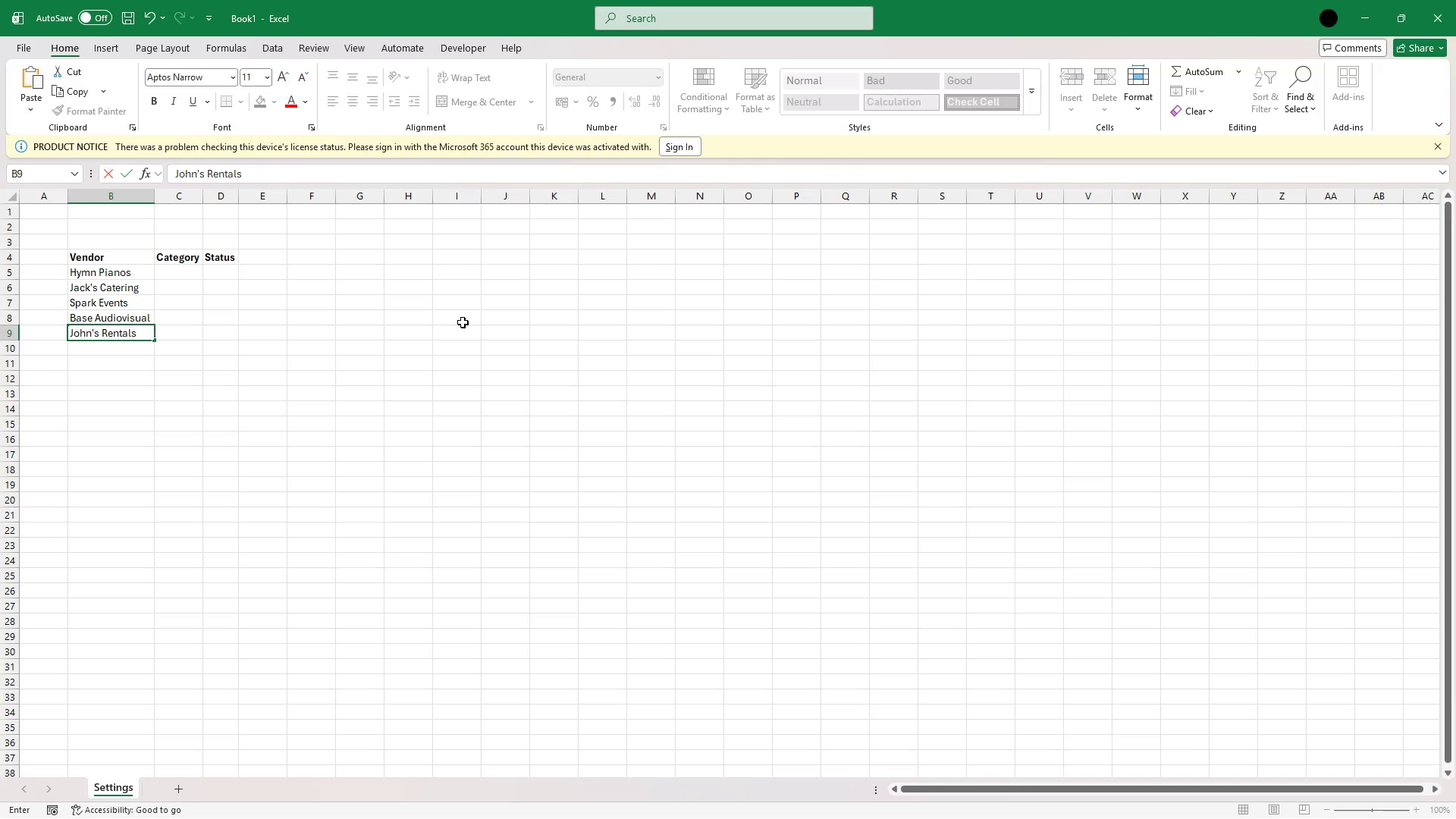 
key(Enter)
 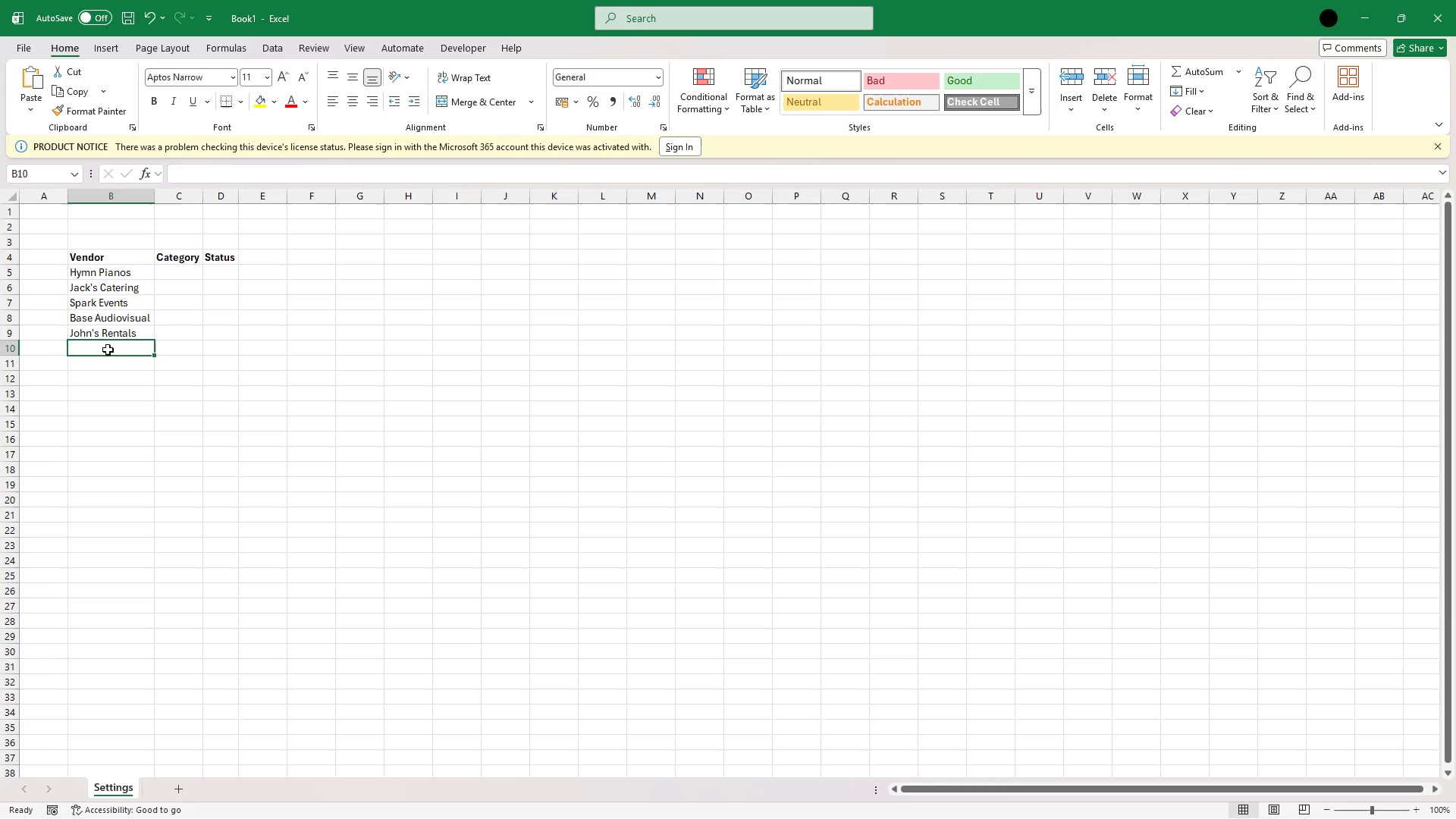 
wait(15.38)
 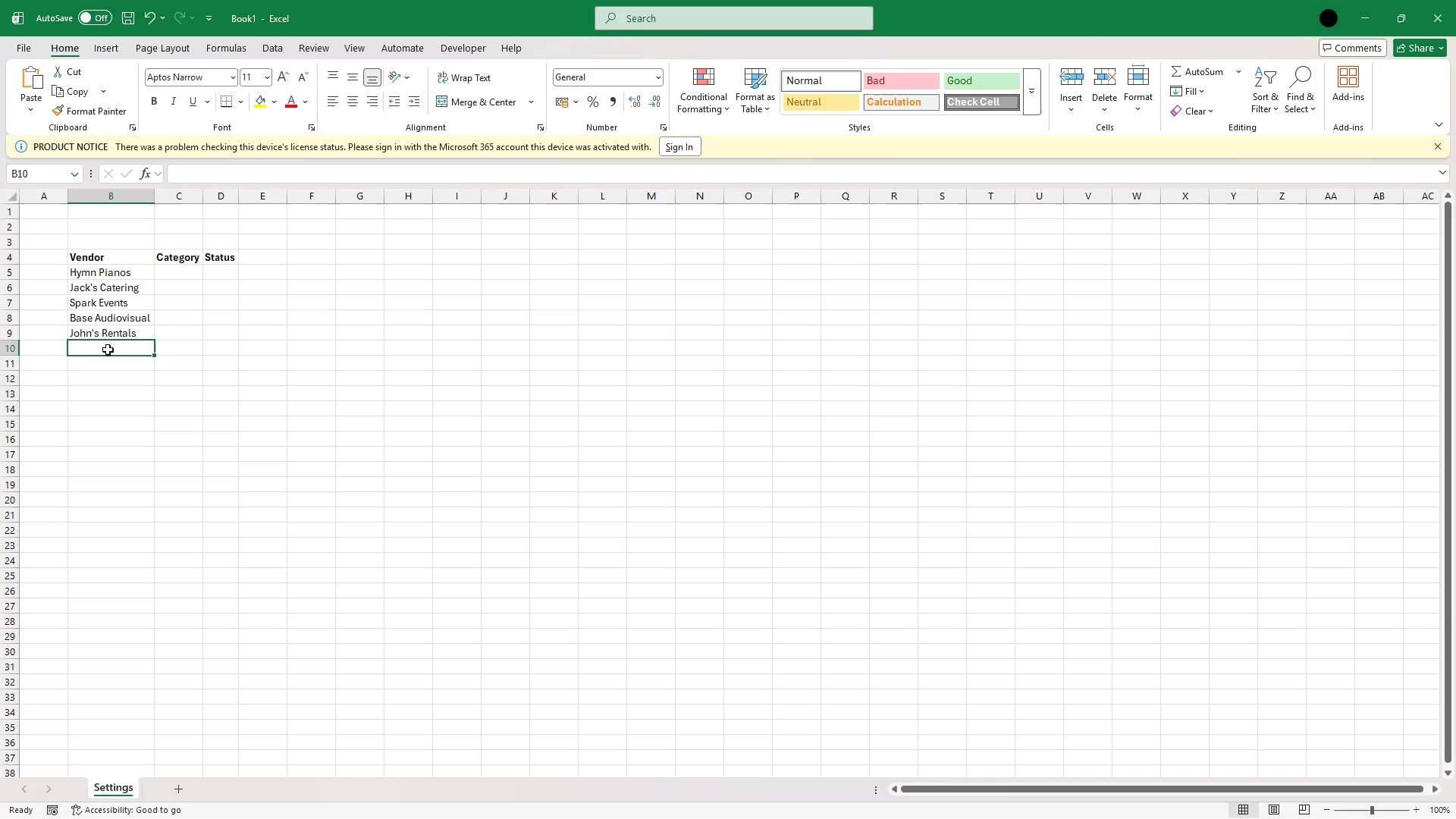 
mouse_move([829, 805])
 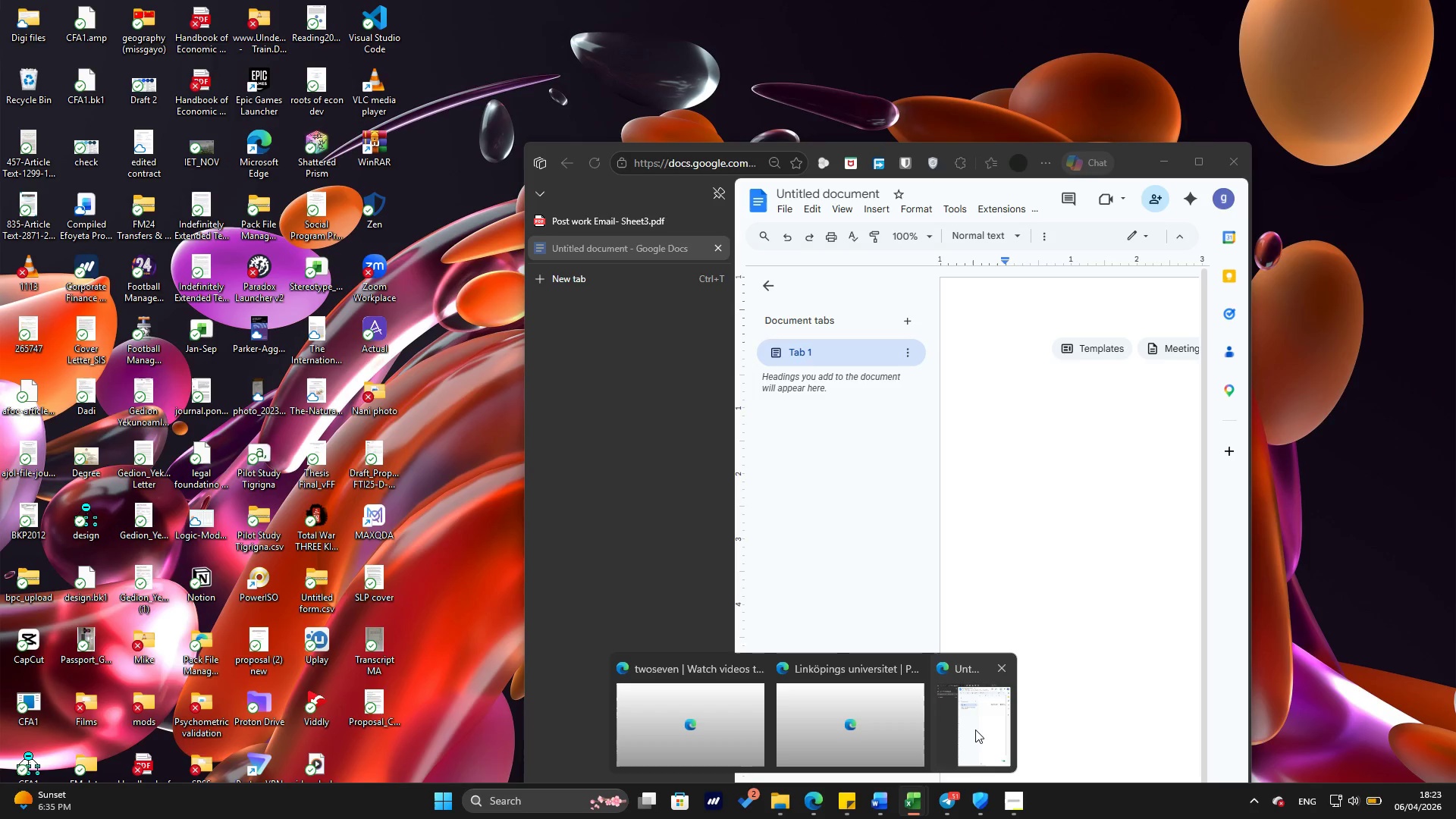 
left_click([975, 730])
 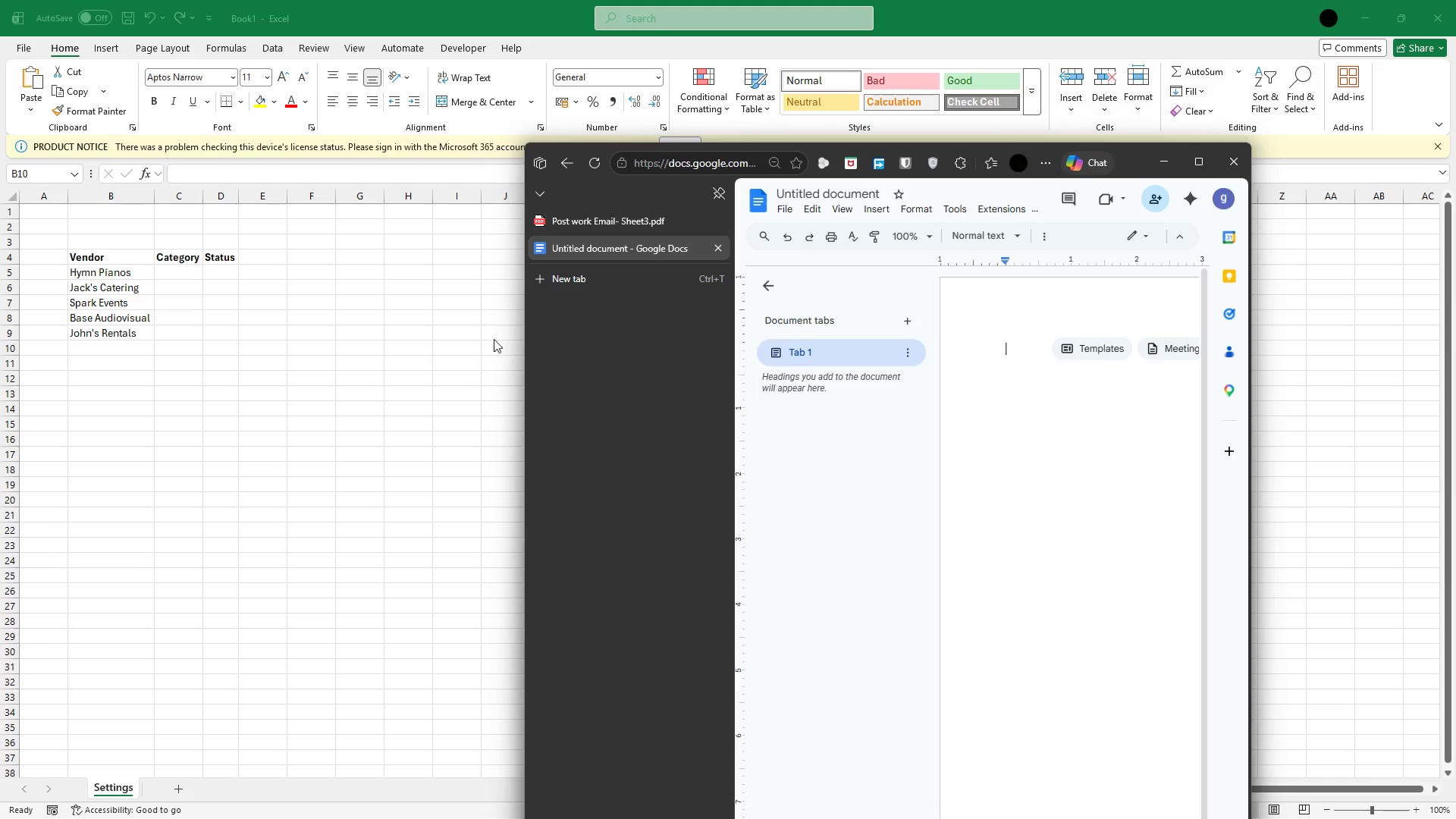 
left_click([369, 419])
 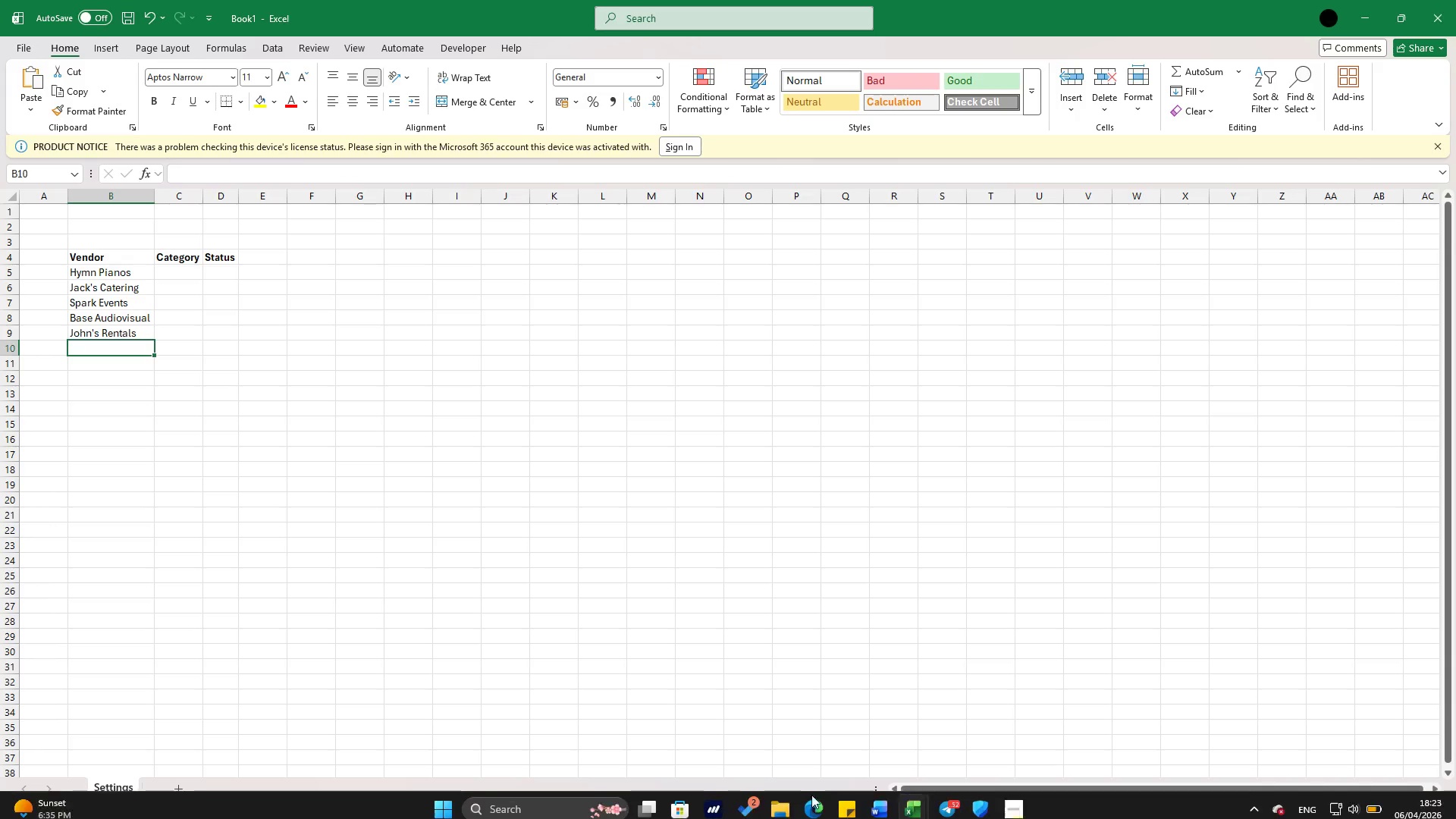 
left_click([1012, 806])